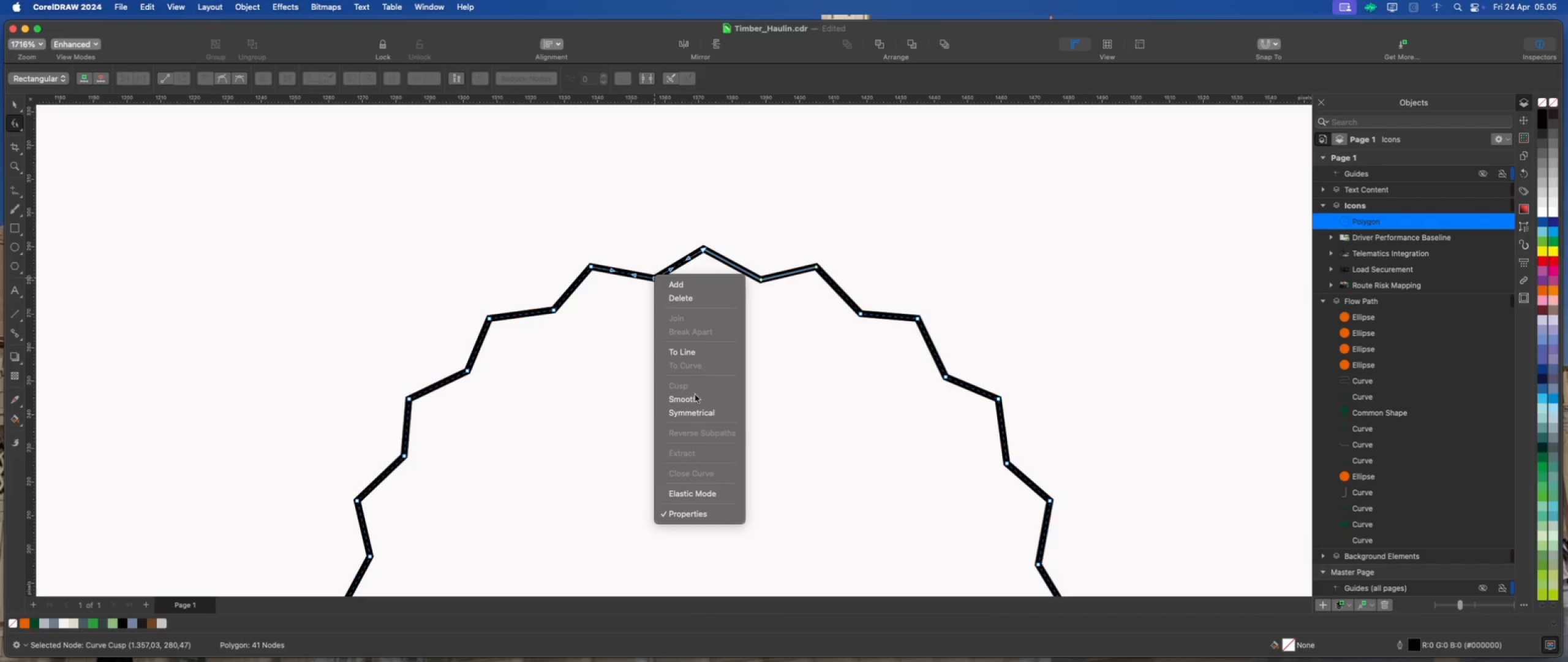 
left_click([695, 414])
 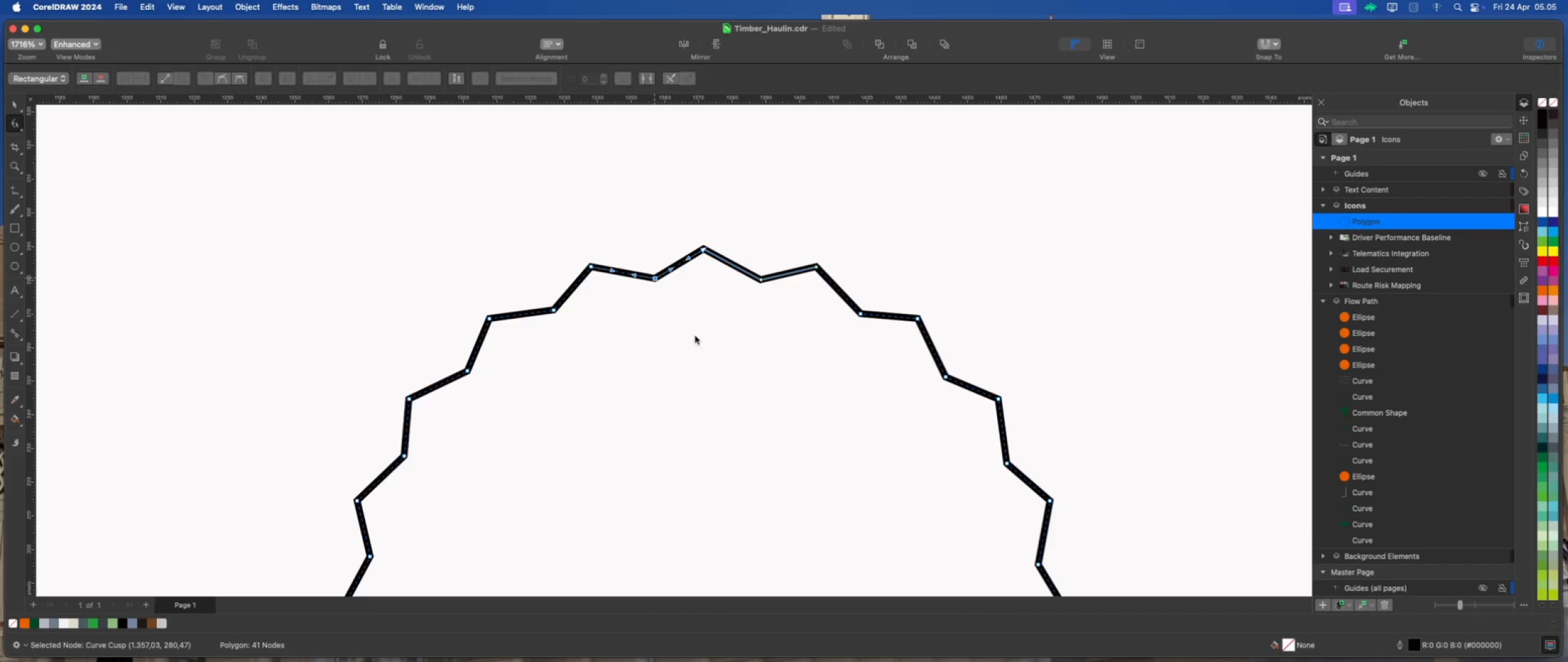 
scroll: coordinate [663, 289], scroll_direction: up, amount: 3.0
 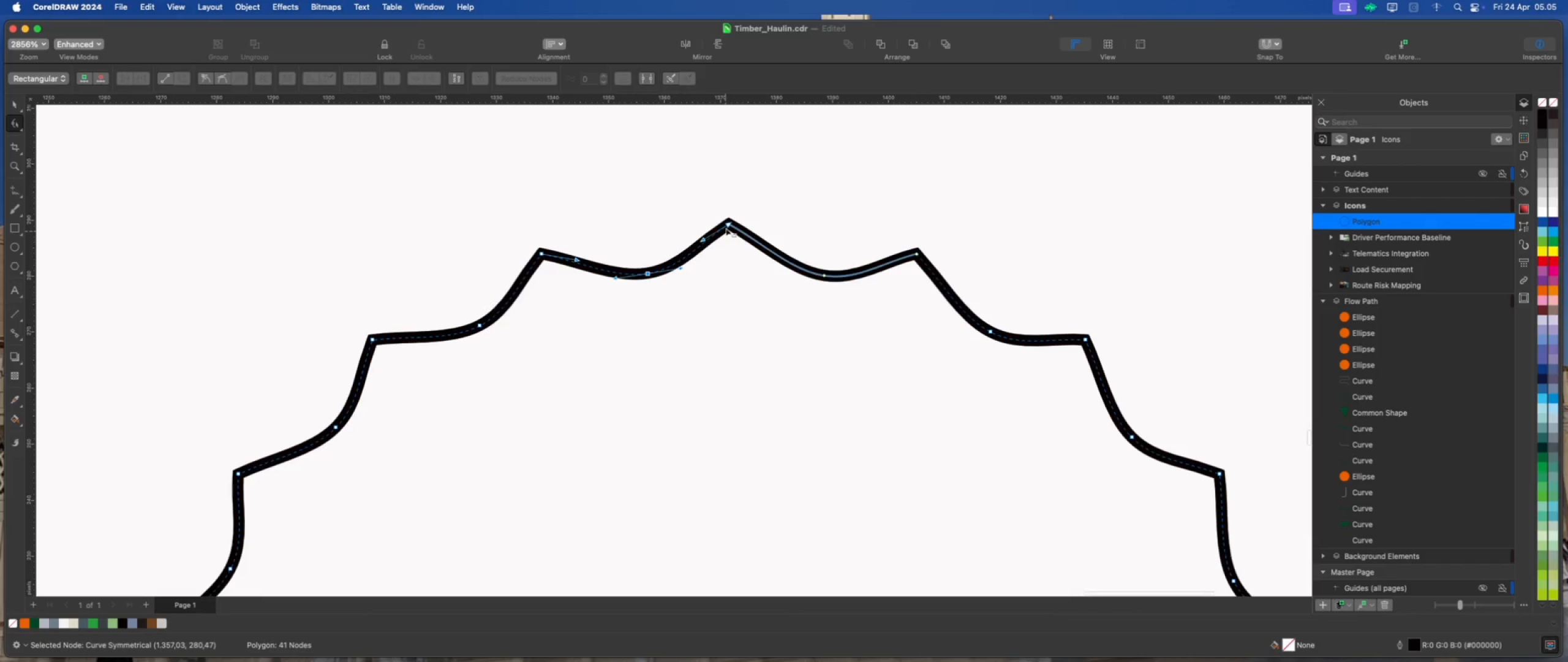 
right_click([731, 224])
 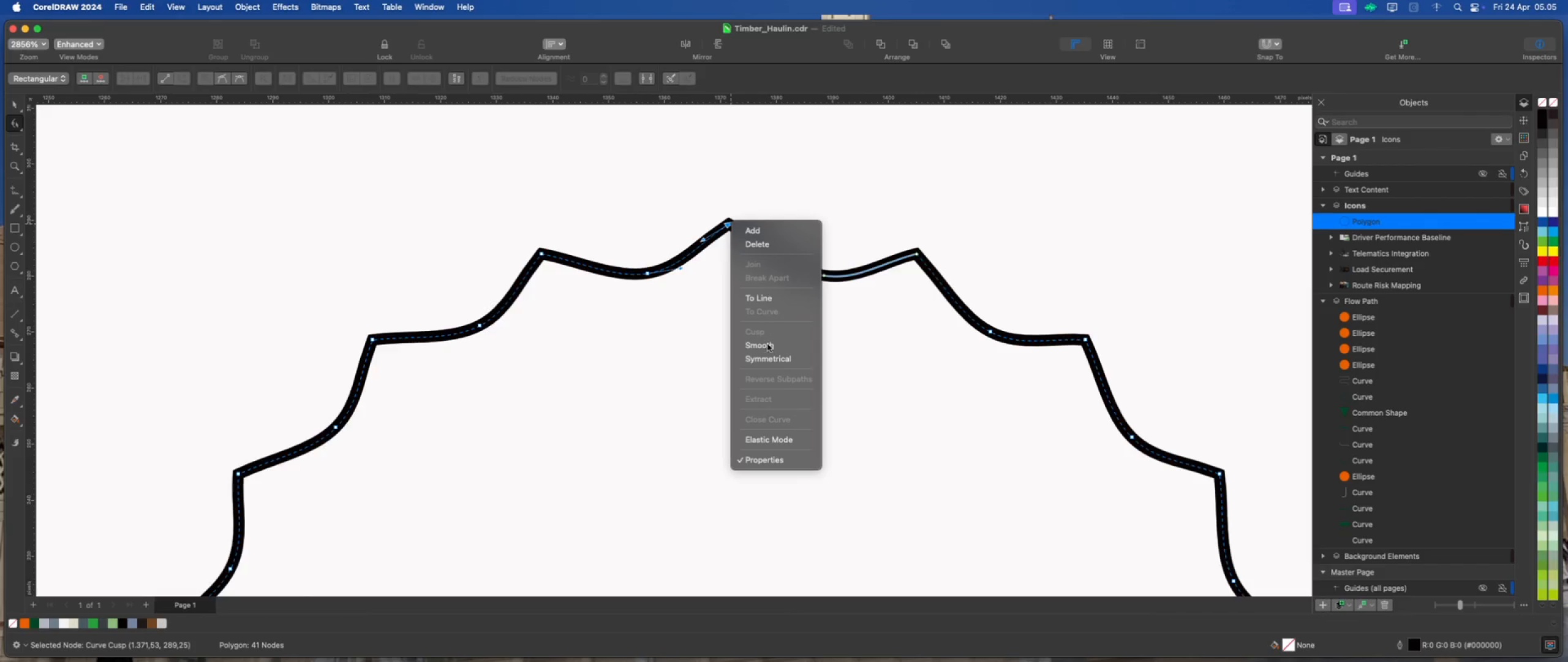 
left_click([772, 360])
 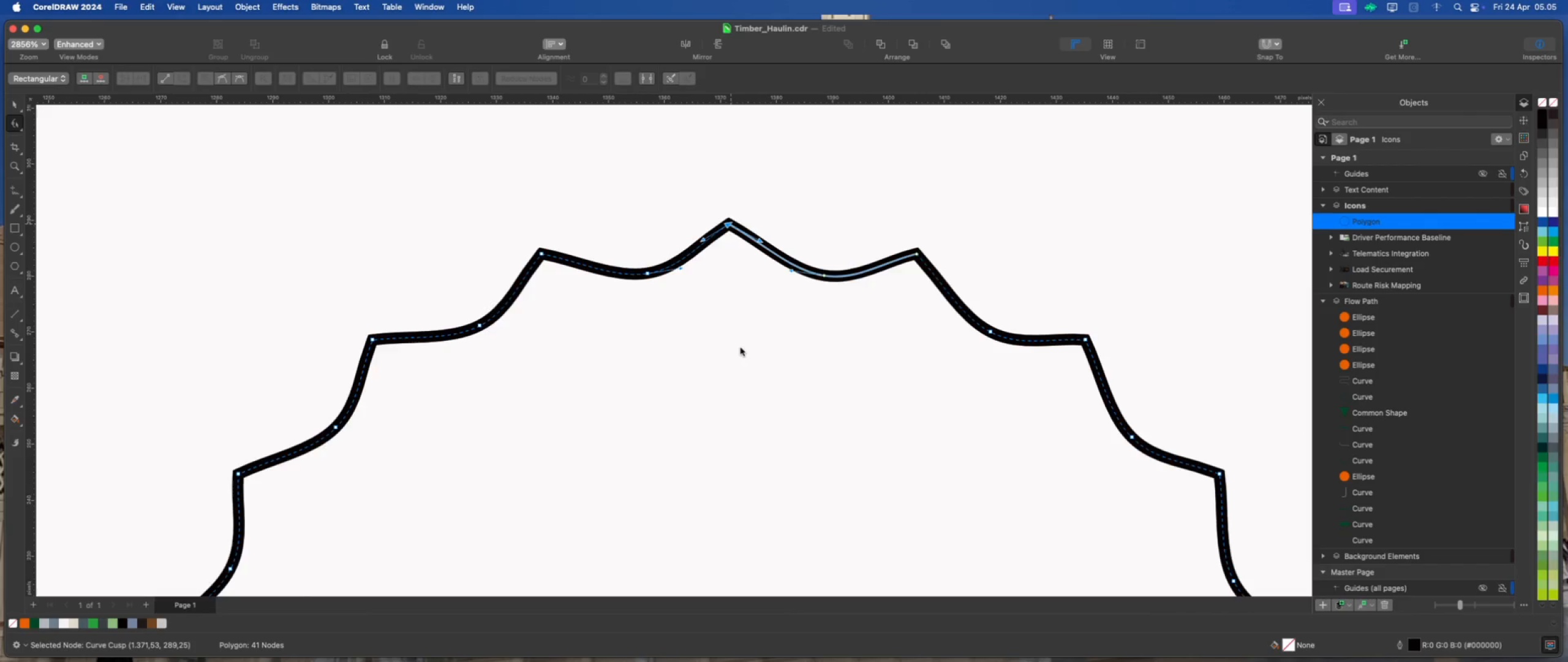 
scroll: coordinate [706, 359], scroll_direction: down, amount: 12.0
 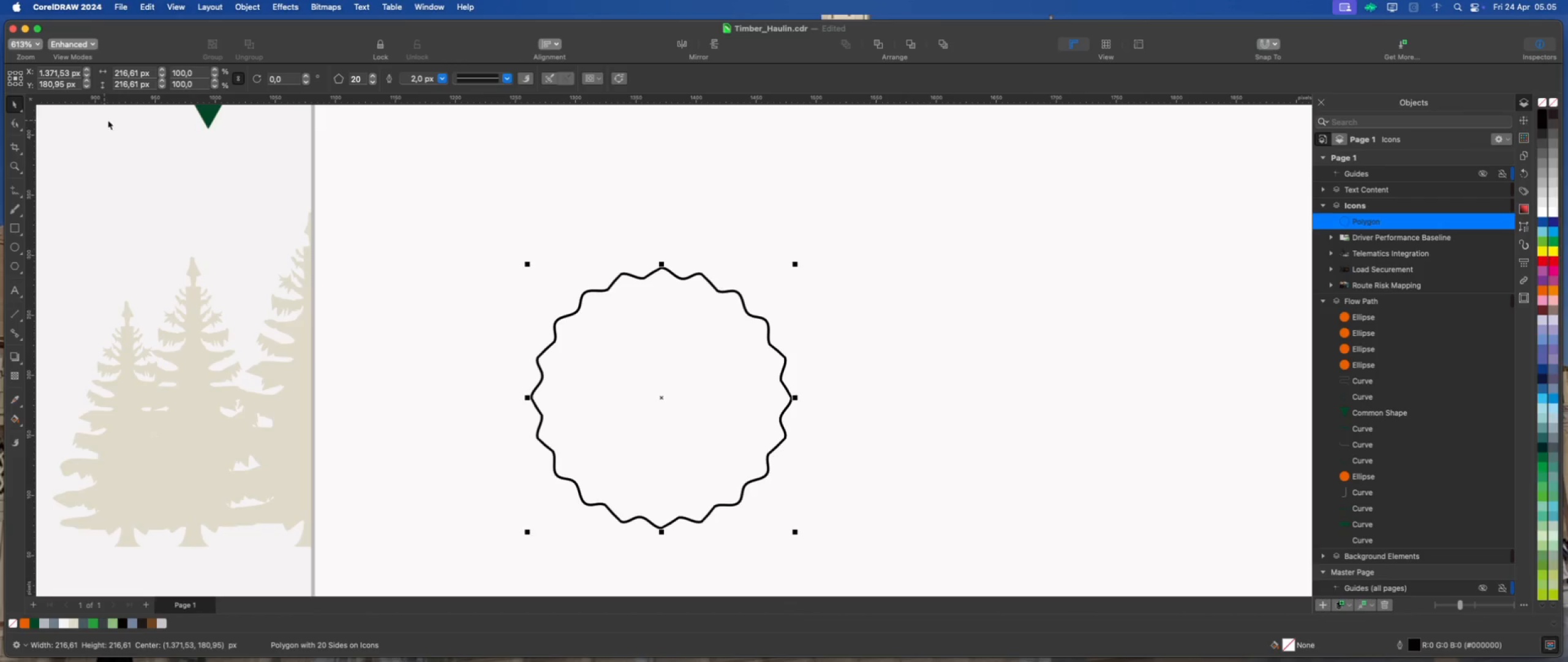 
wait(5.54)
 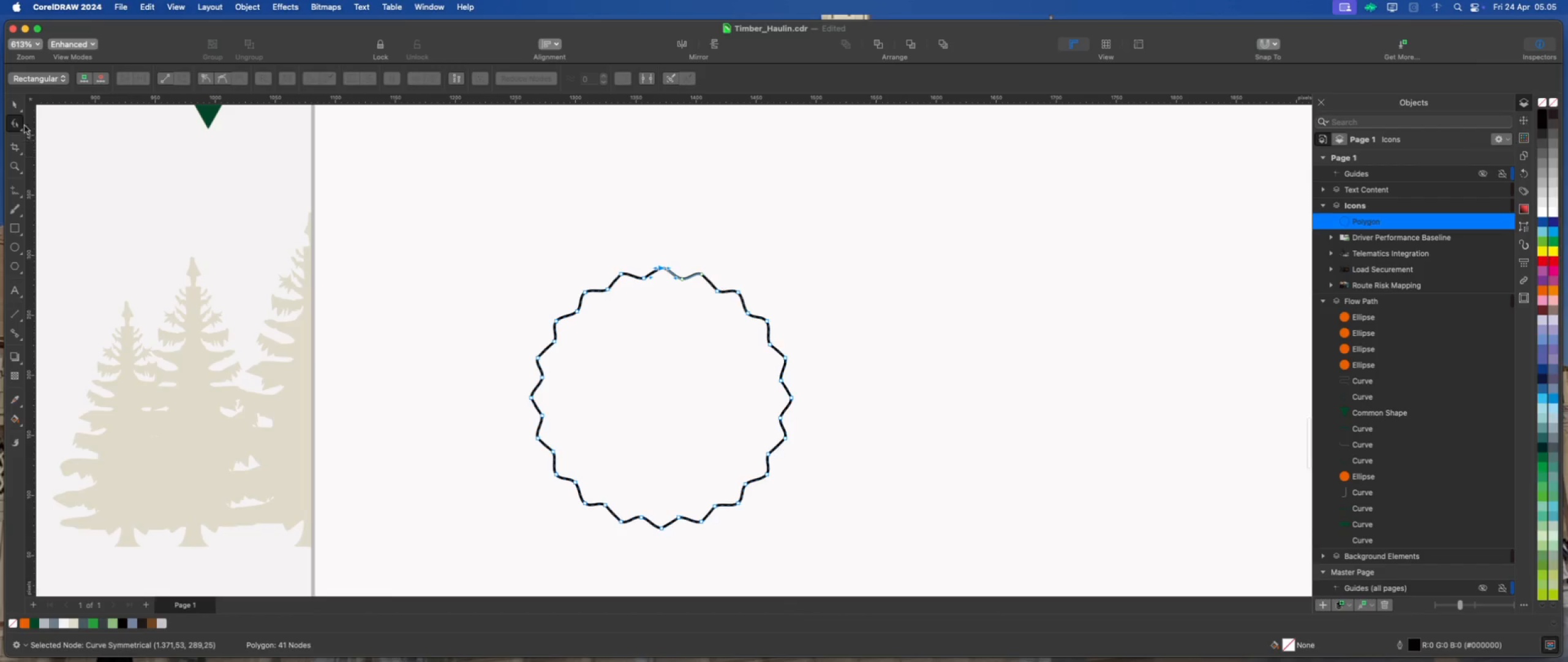 
left_click([374, 82])
 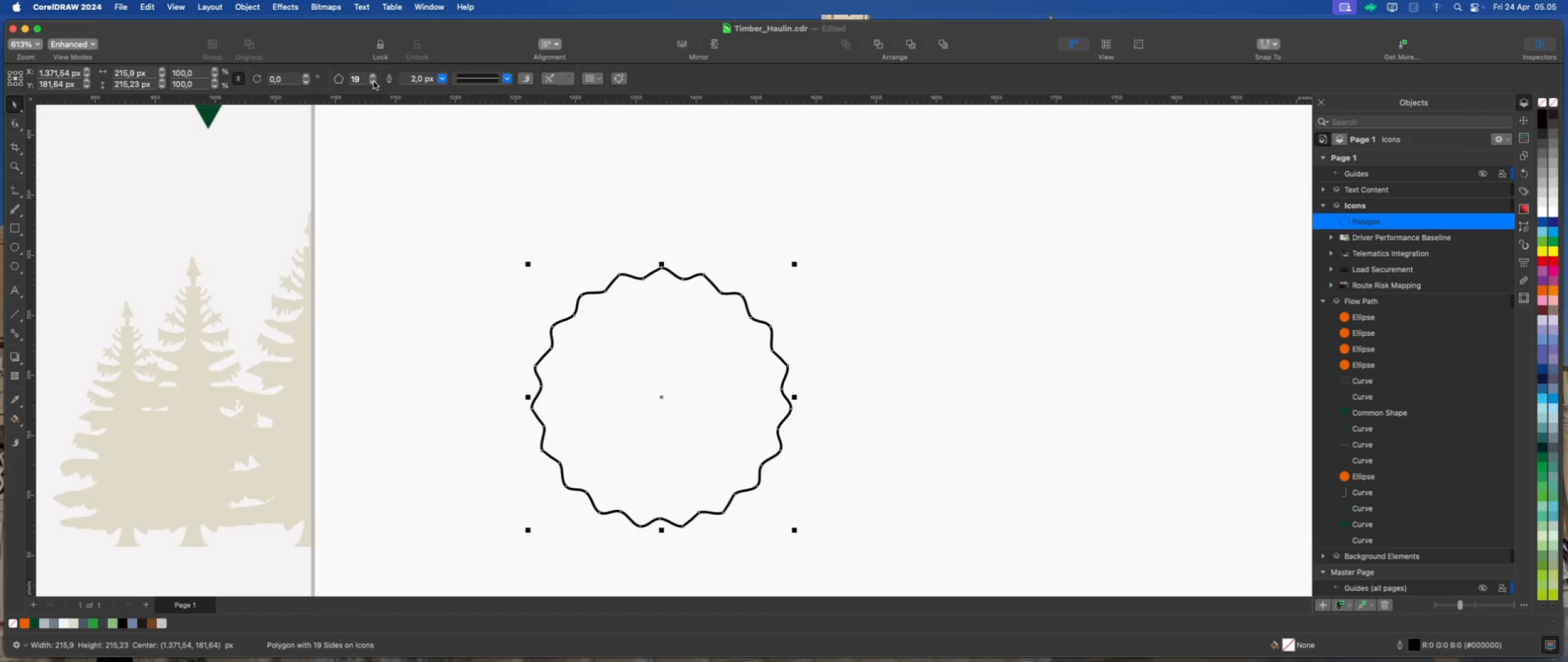 
left_click([374, 82])
 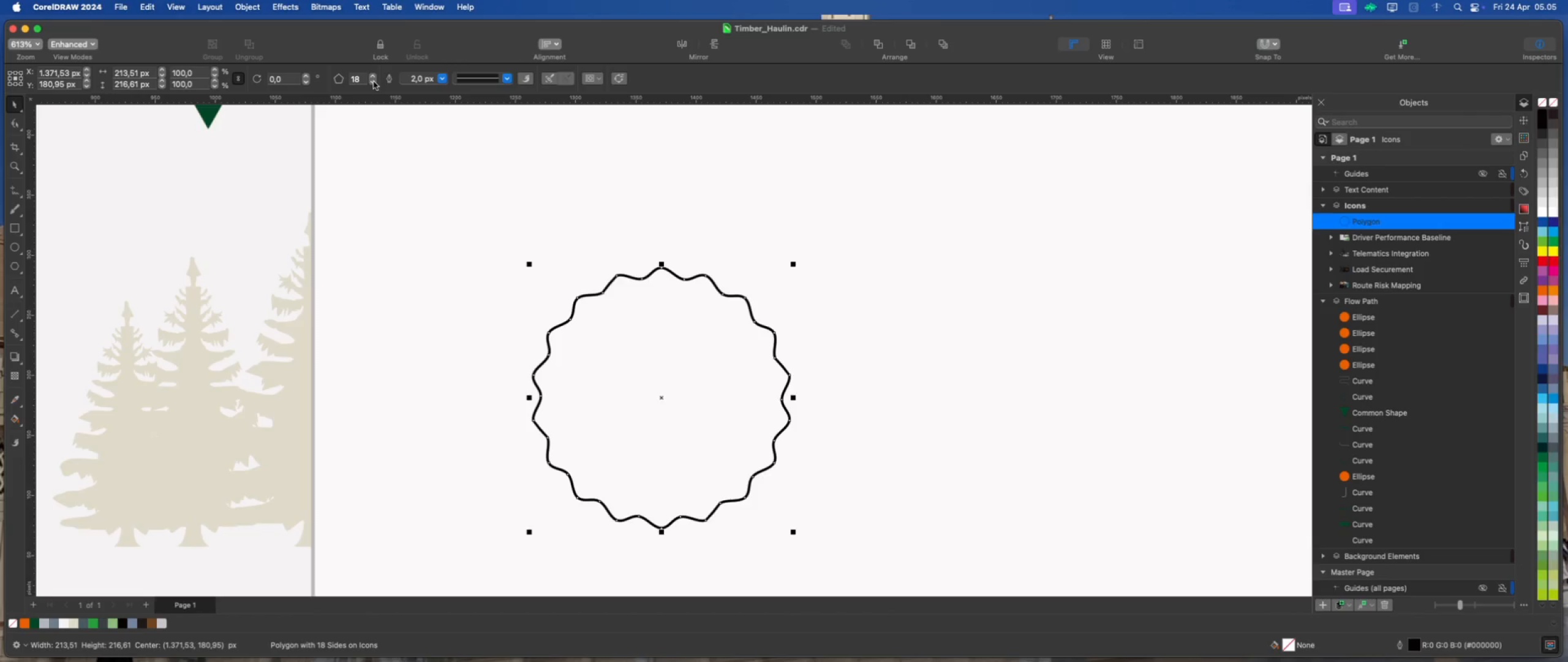 
left_click([374, 82])
 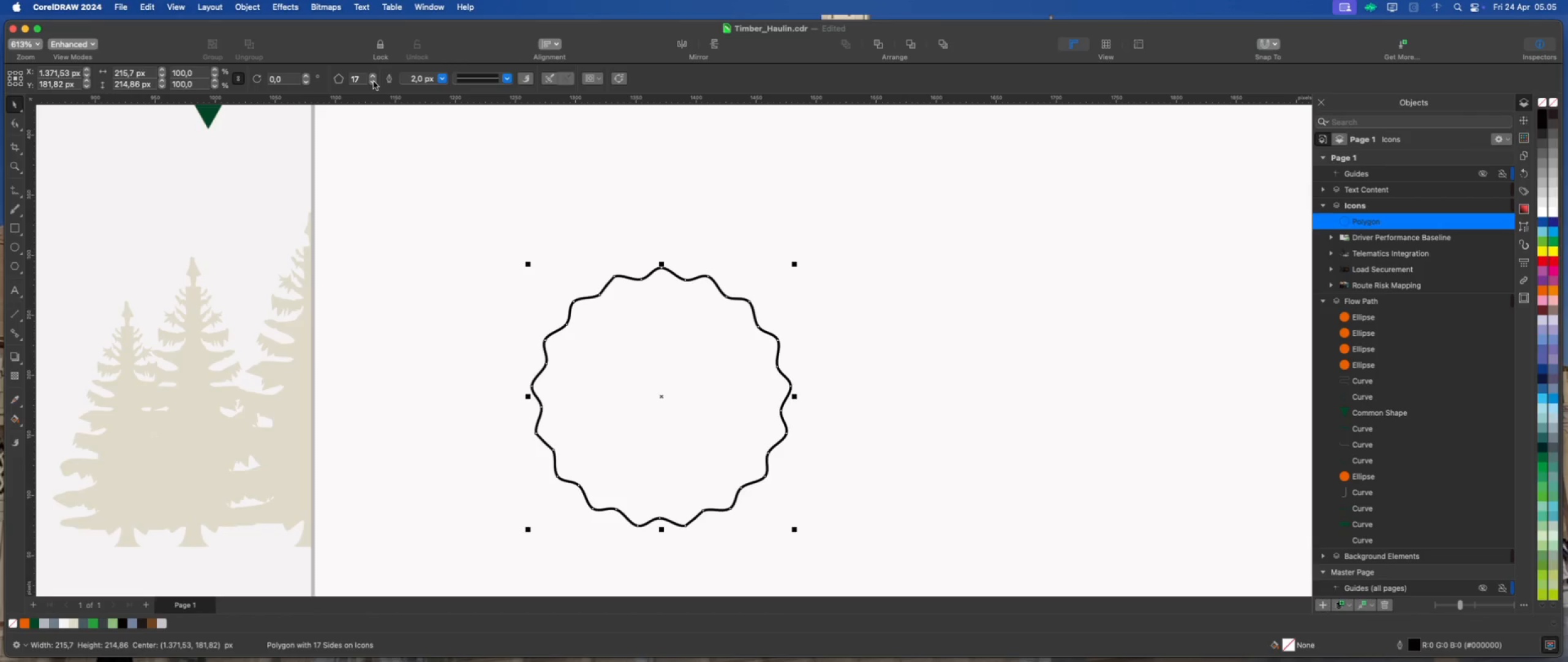 
left_click([374, 82])
 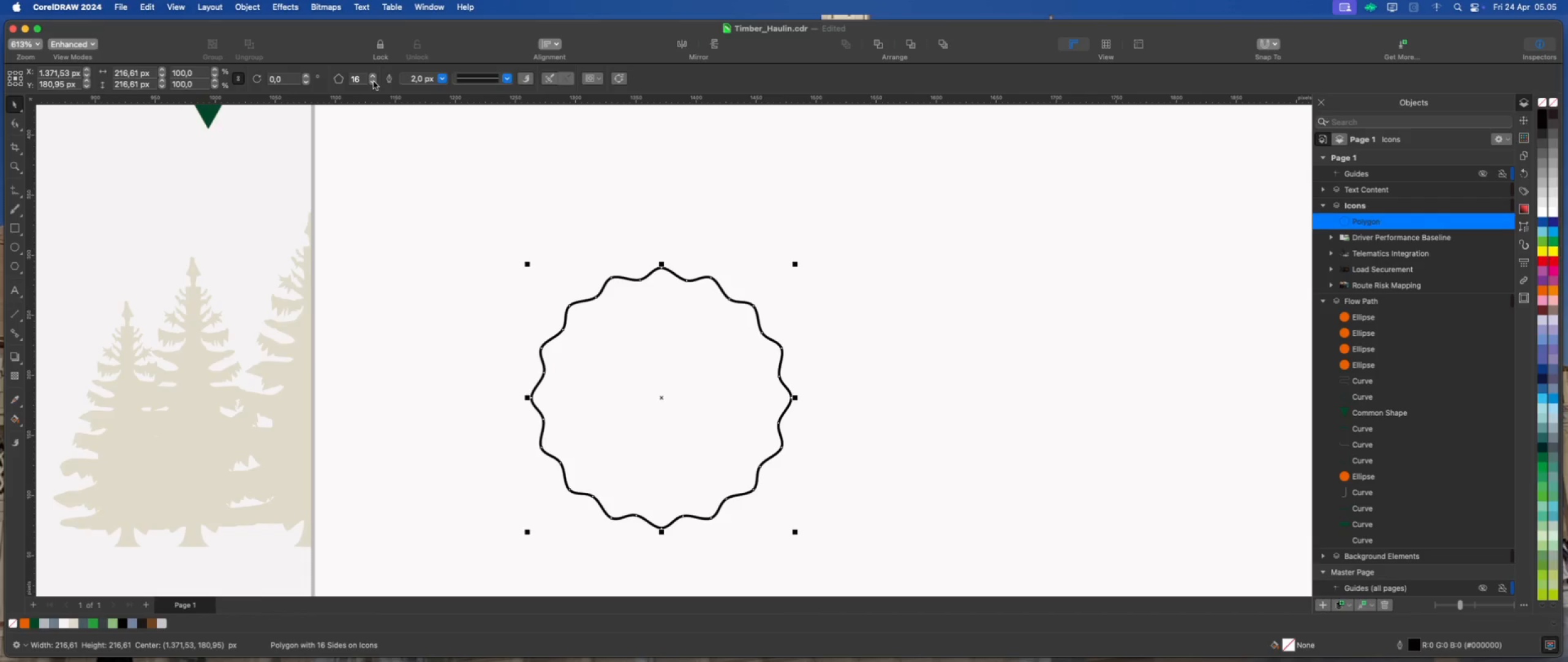 
left_click([374, 82])
 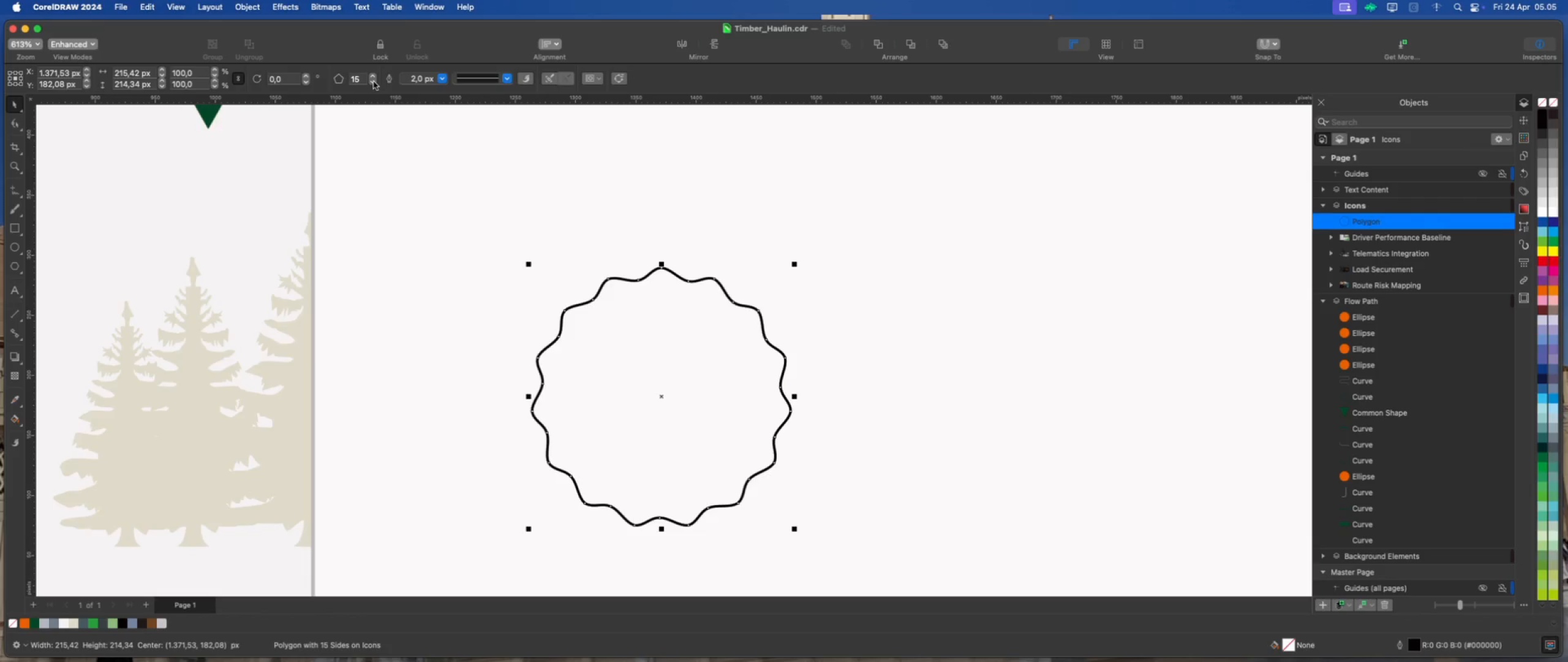 
left_click([374, 82])
 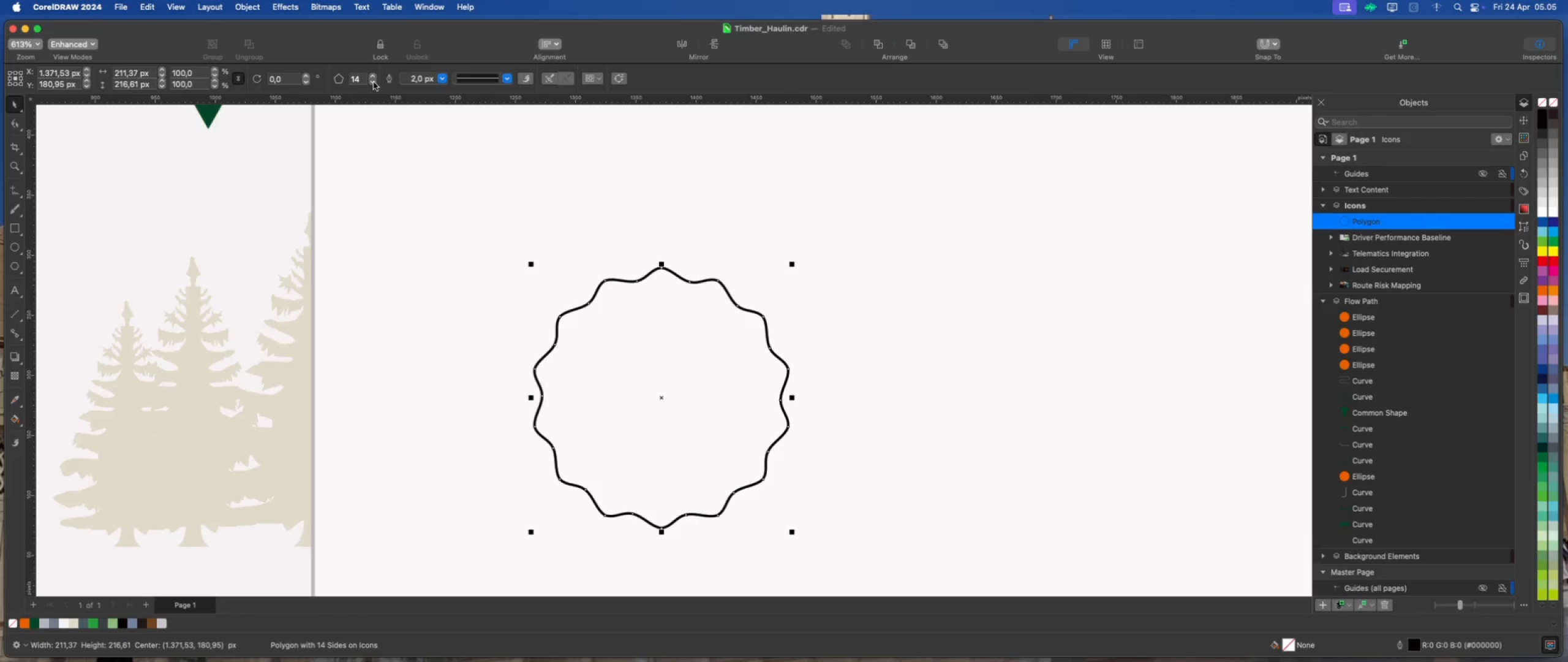 
left_click([374, 82])
 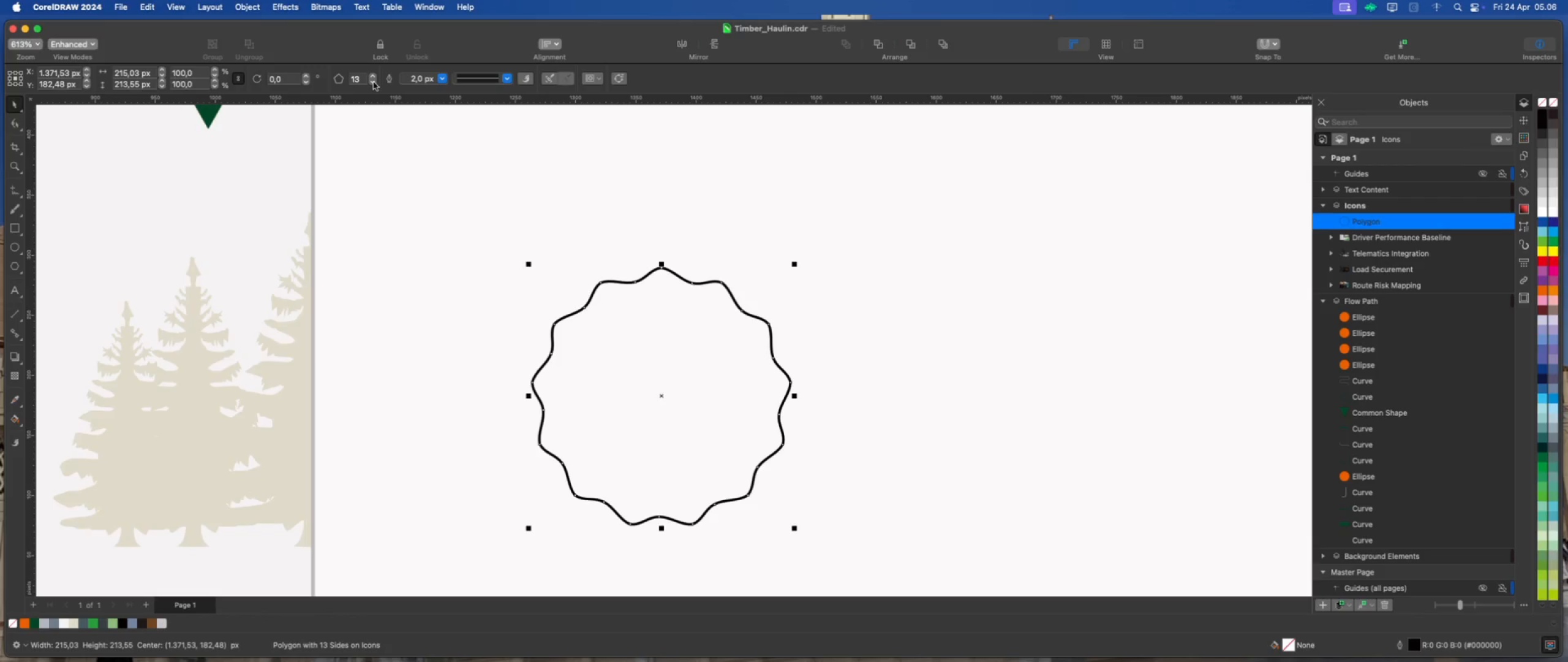 
left_click([375, 78])
 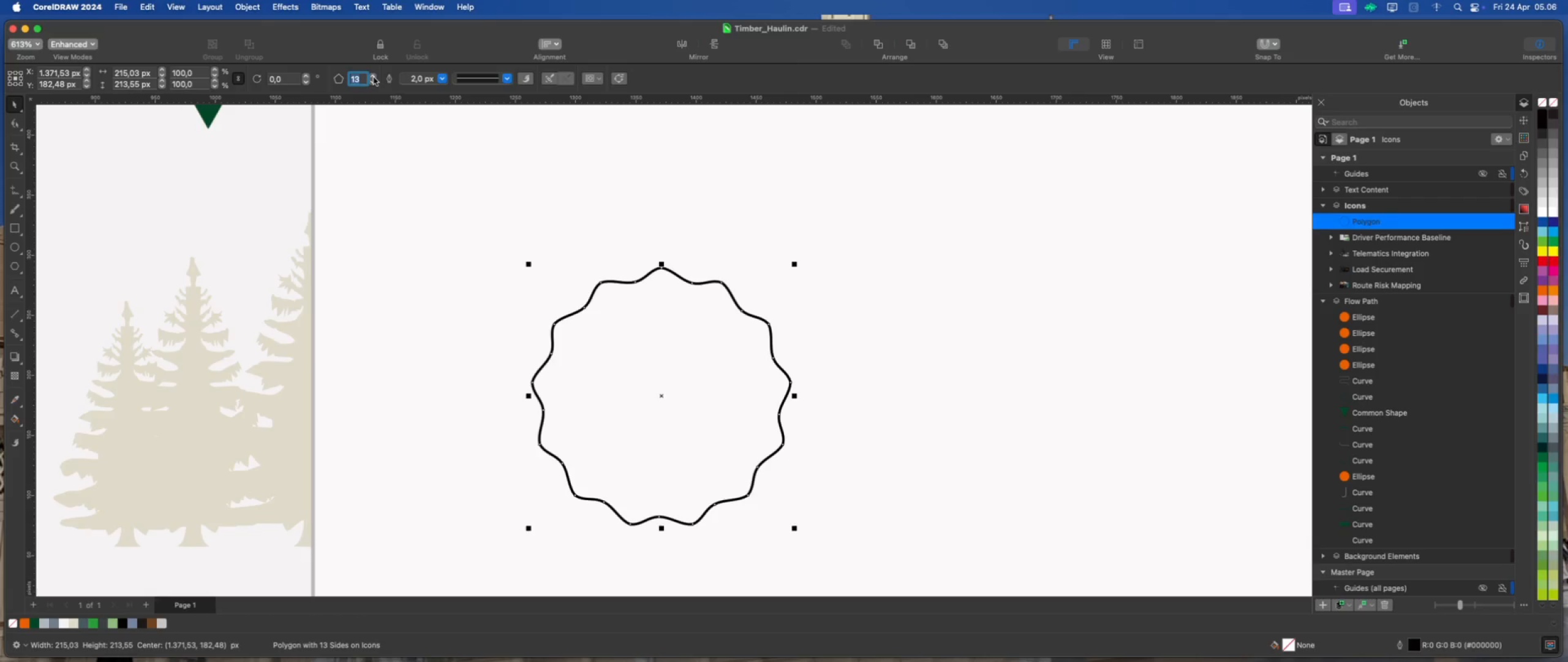 
left_click([372, 77])
 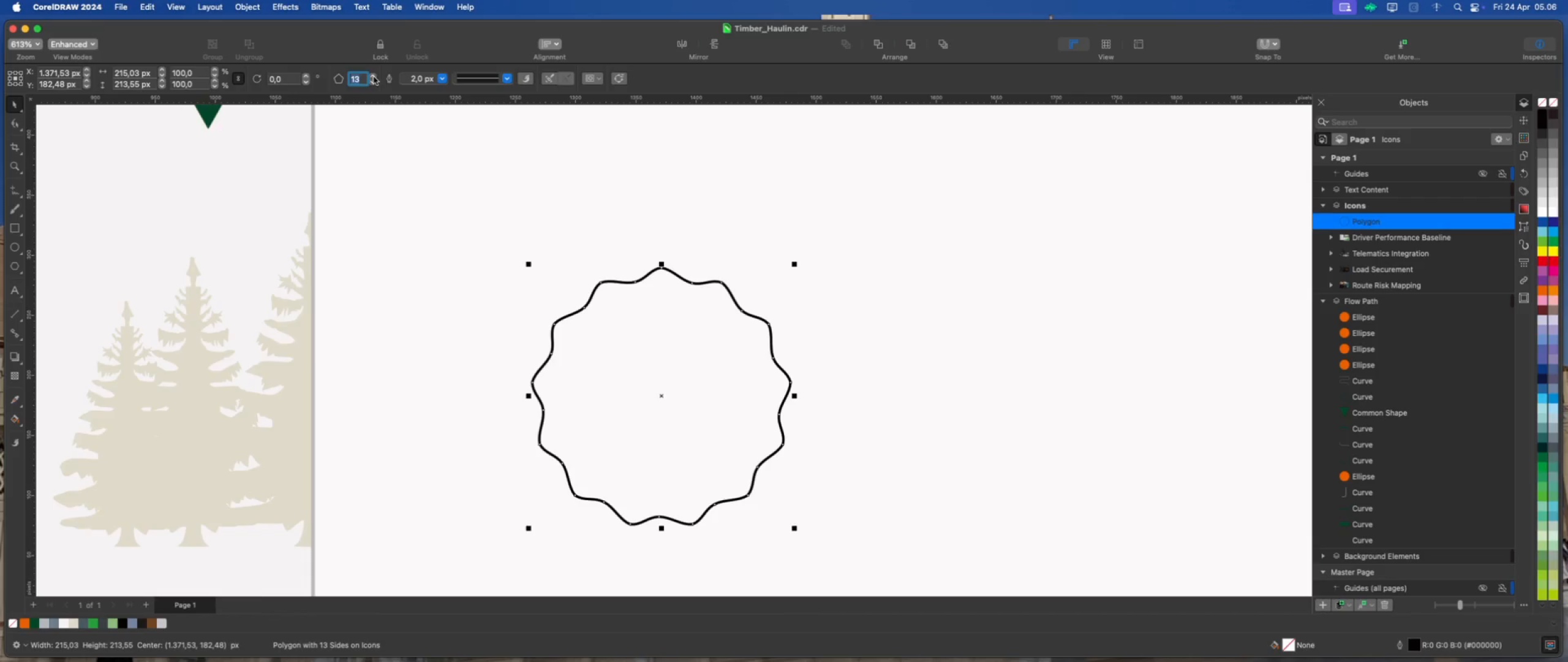 
left_click([374, 77])
 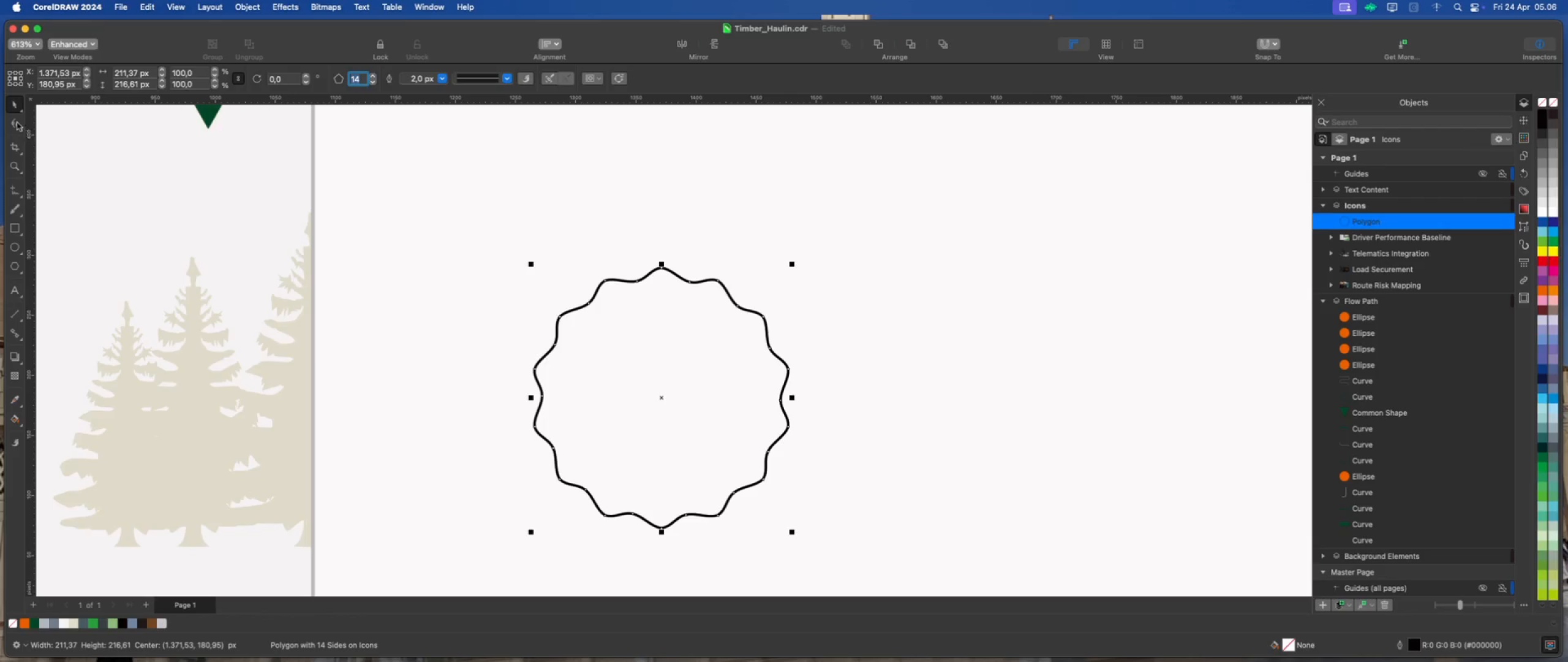 
scroll: coordinate [655, 272], scroll_direction: up, amount: 6.0
 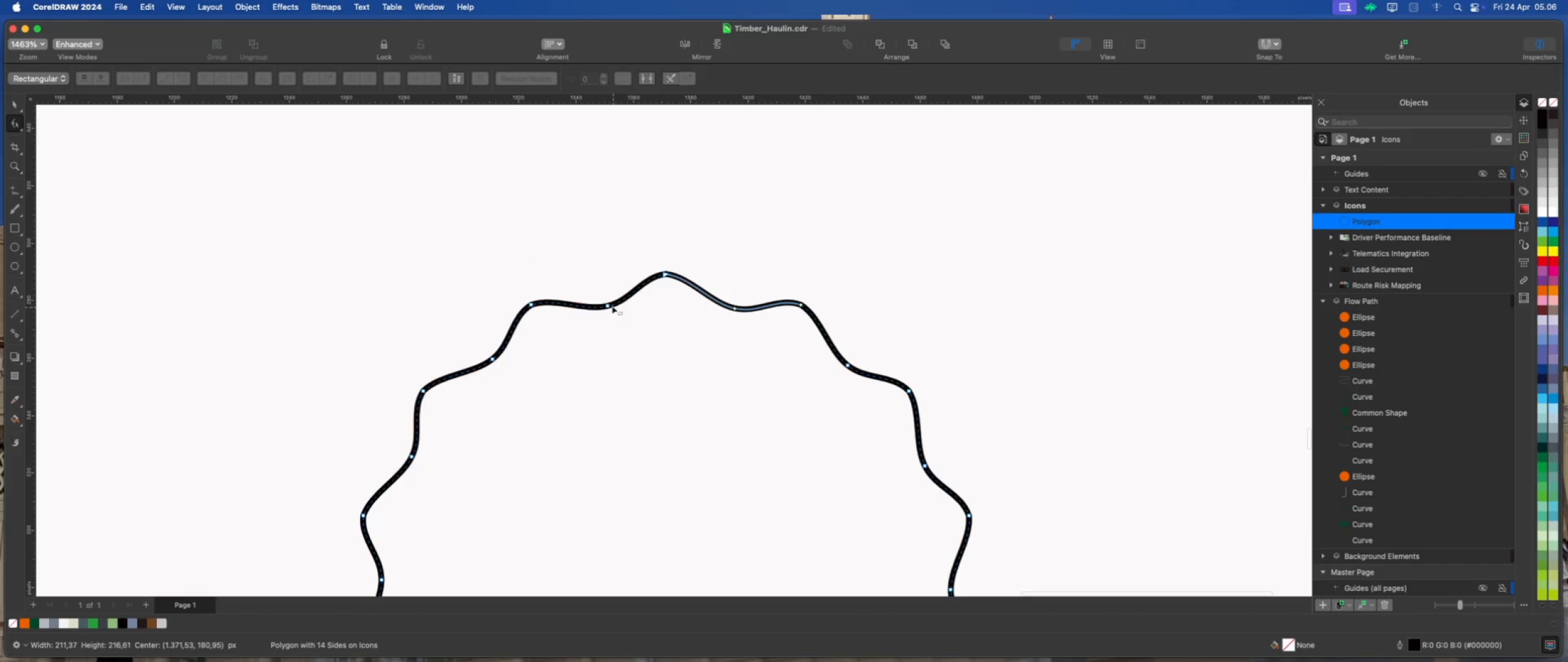 
left_click([607, 304])
 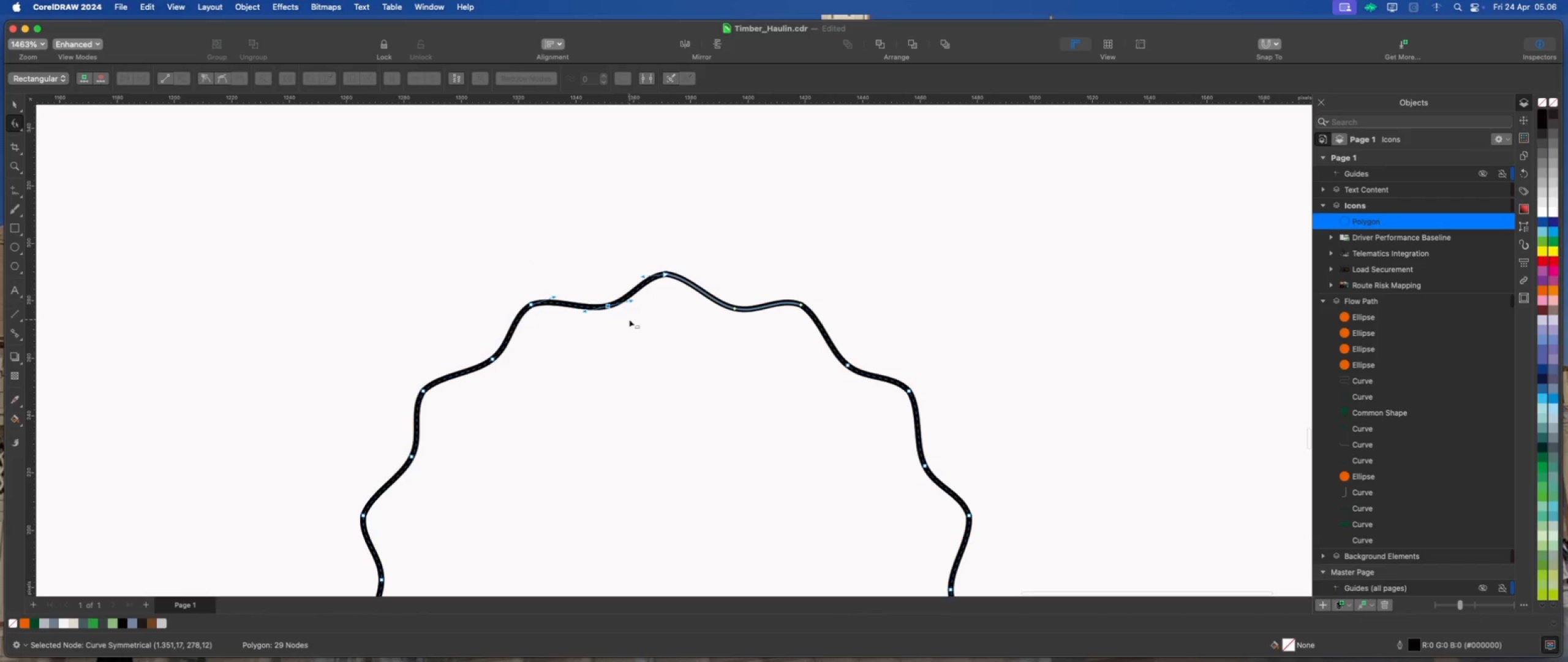 
scroll: coordinate [629, 319], scroll_direction: up, amount: 2.0
 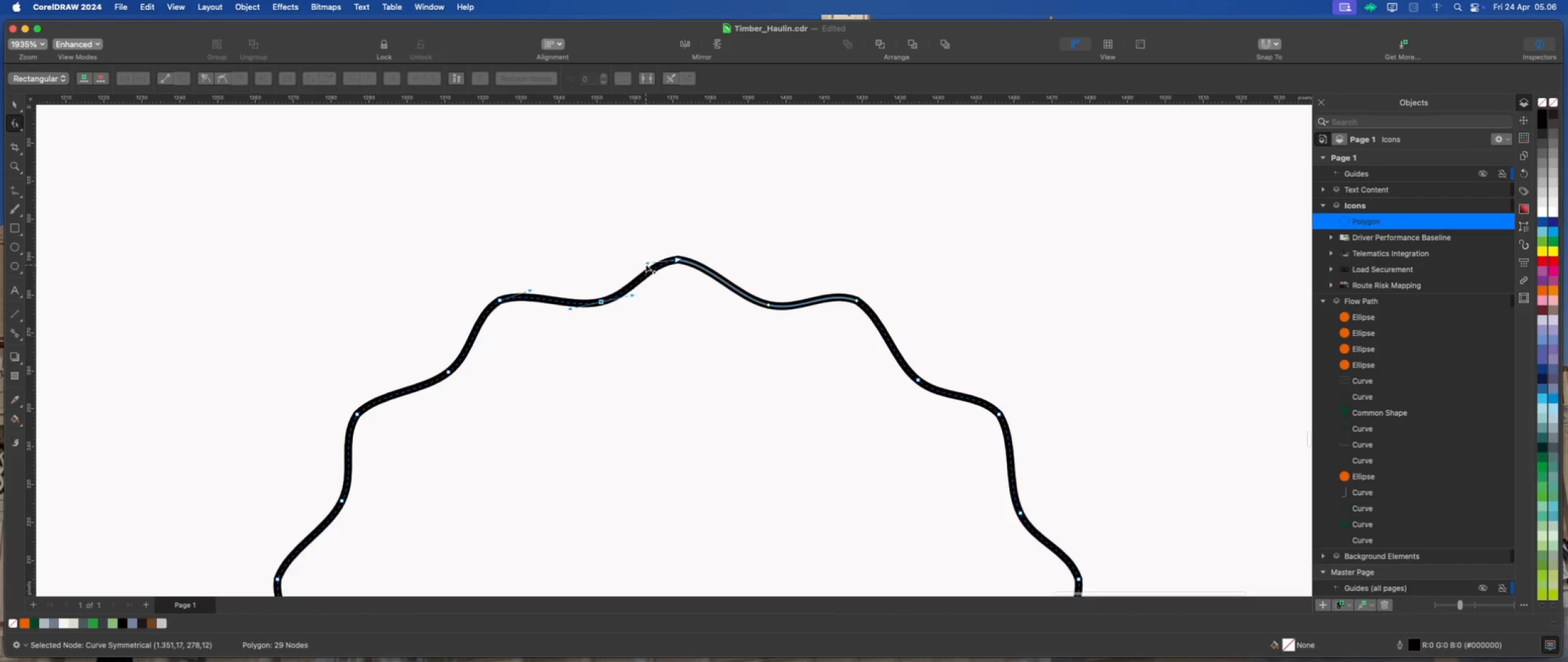 
left_click([679, 260])
 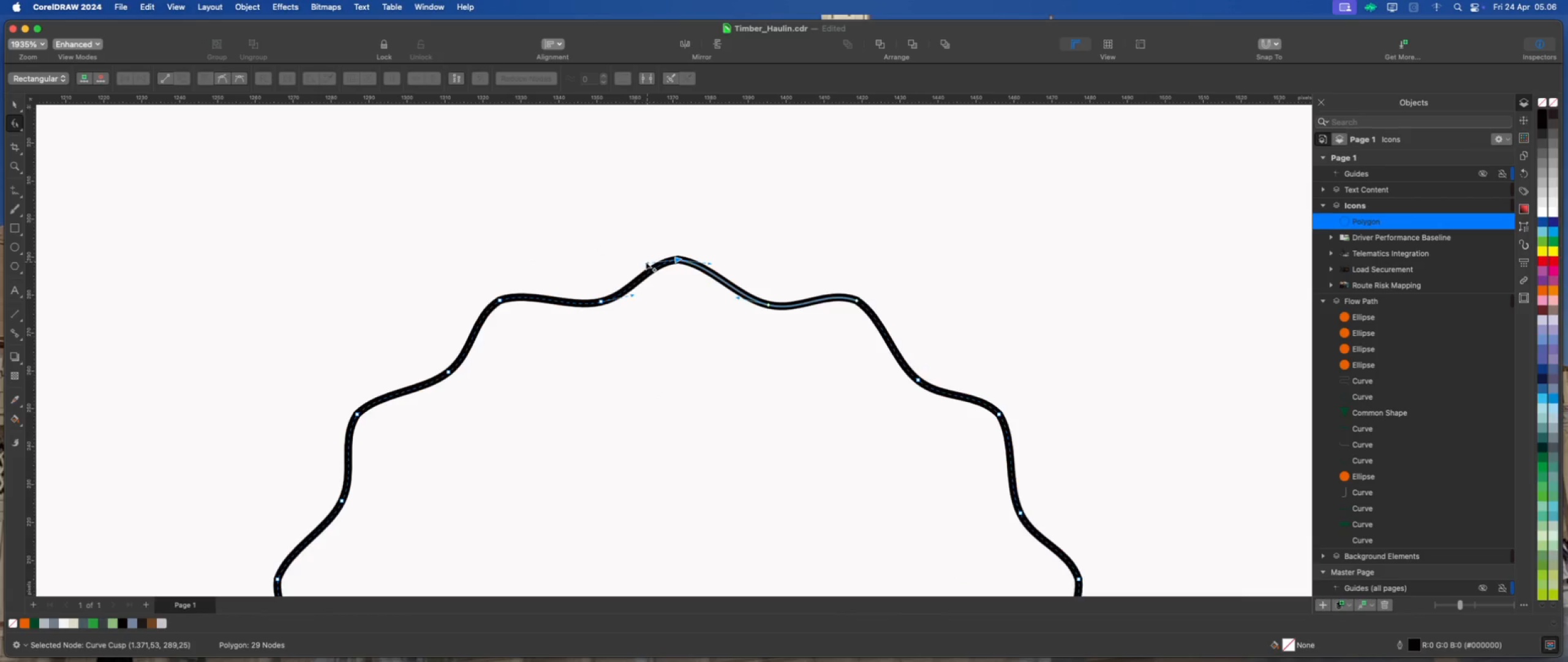 
left_click_drag(start_coordinate=[645, 262], to_coordinate=[635, 262])
 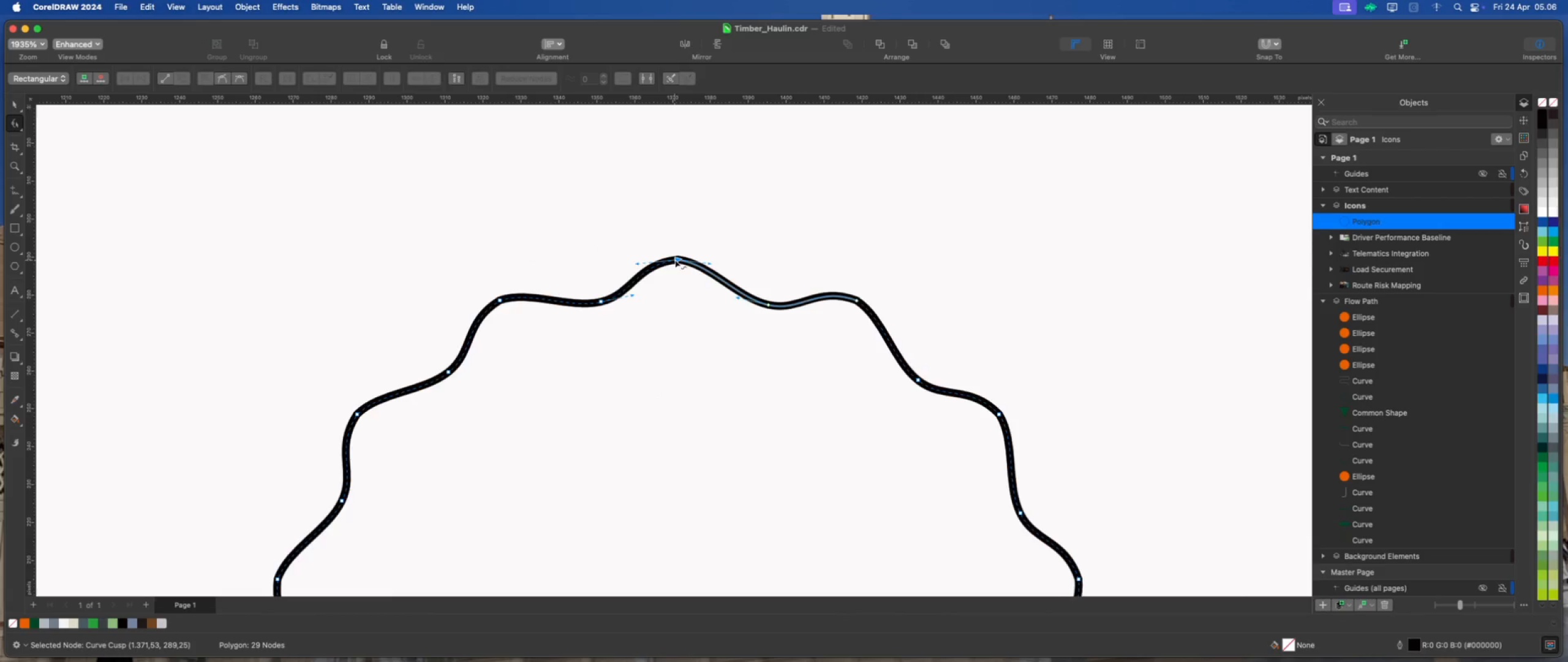 
hold_key(key=ShiftLeft, duration=1.54)
 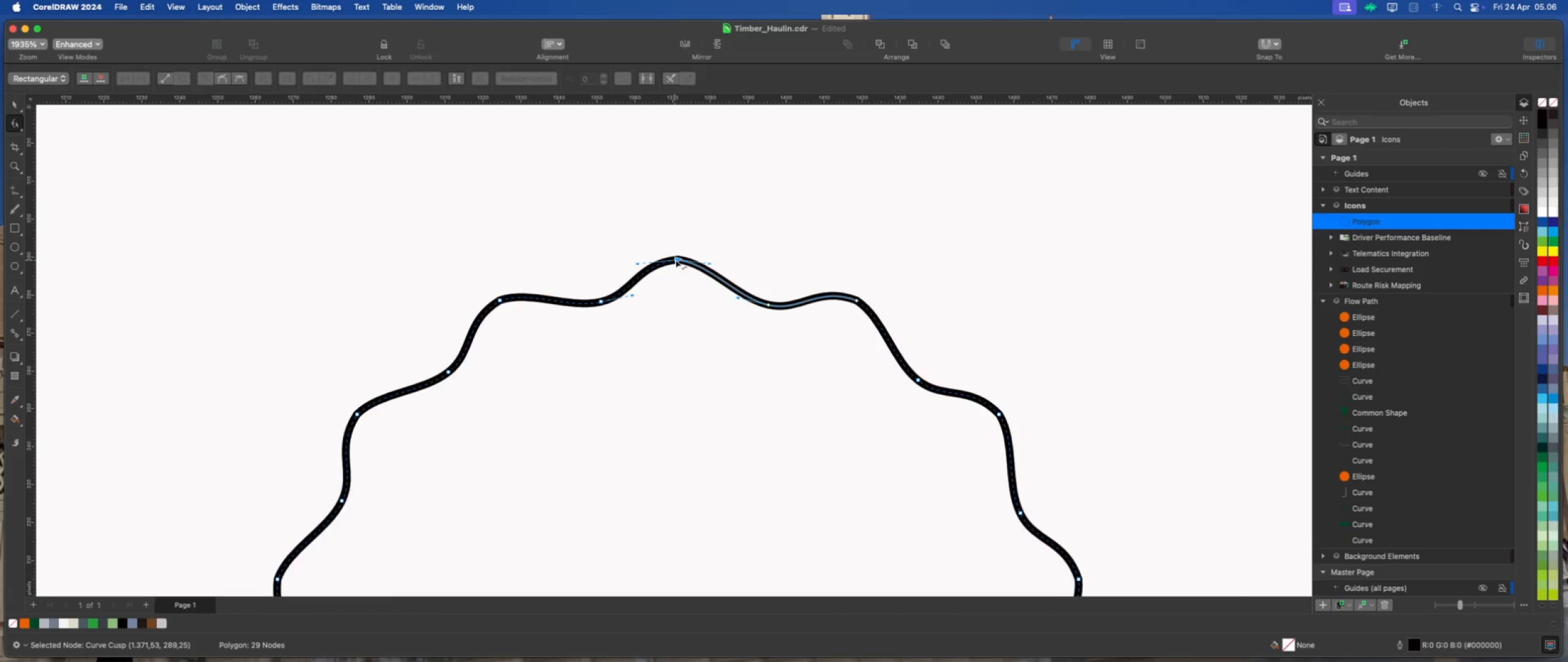 
right_click([677, 260])
 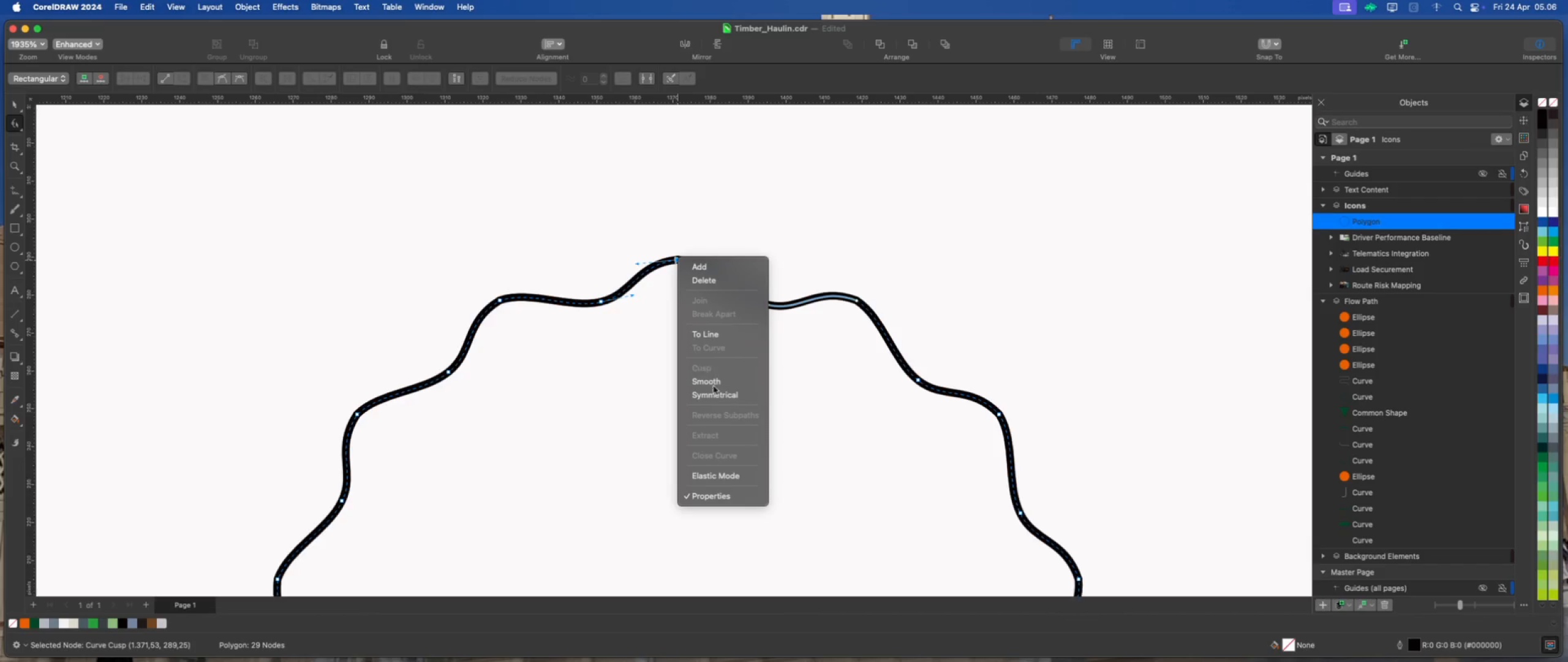 
left_click([717, 392])
 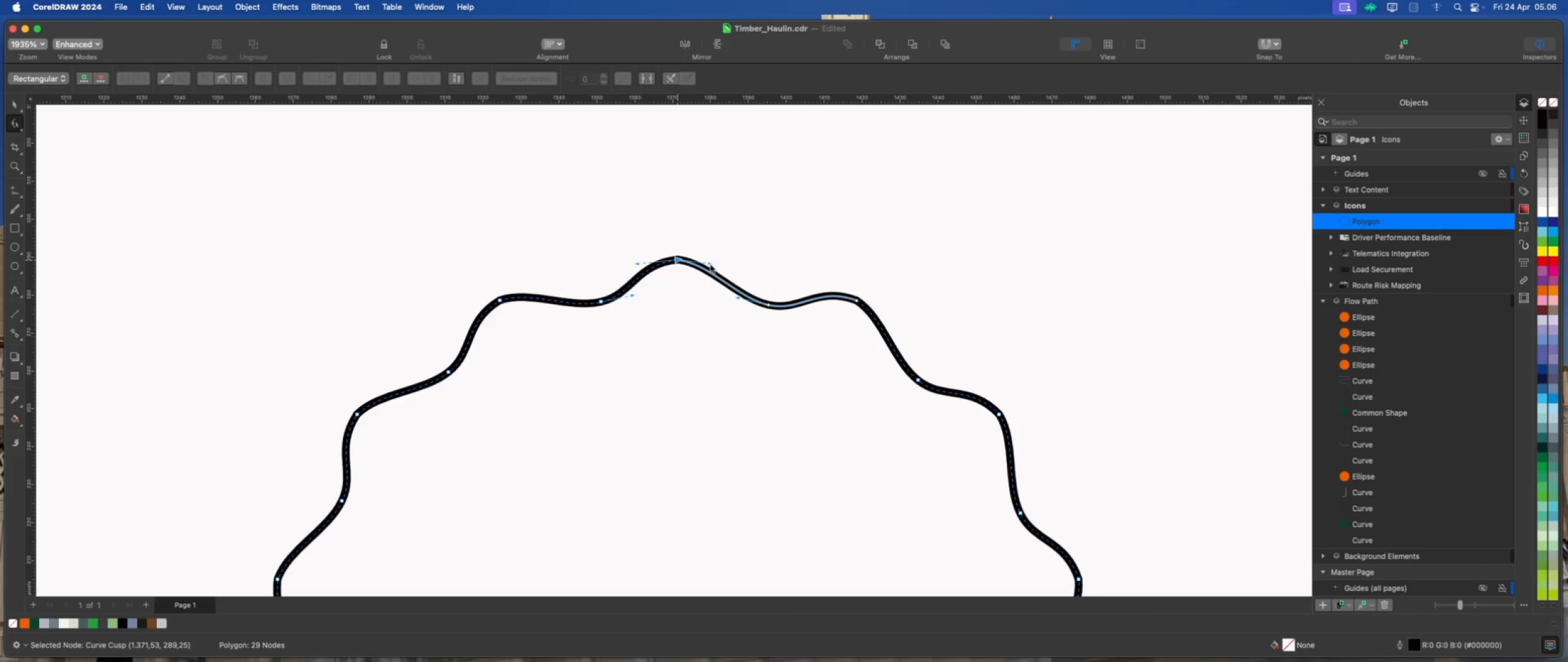 
scroll: coordinate [706, 265], scroll_direction: up, amount: 1.0
 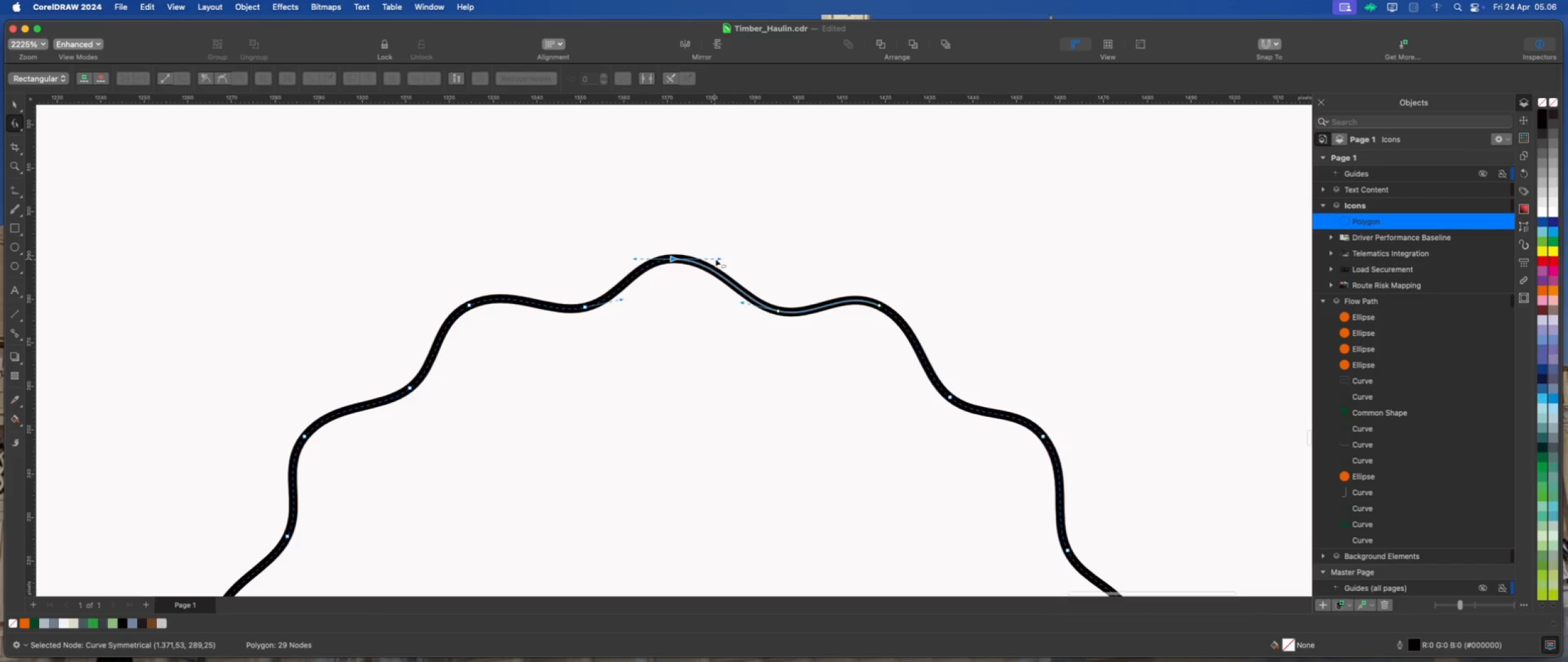 
left_click_drag(start_coordinate=[718, 258], to_coordinate=[725, 257])
 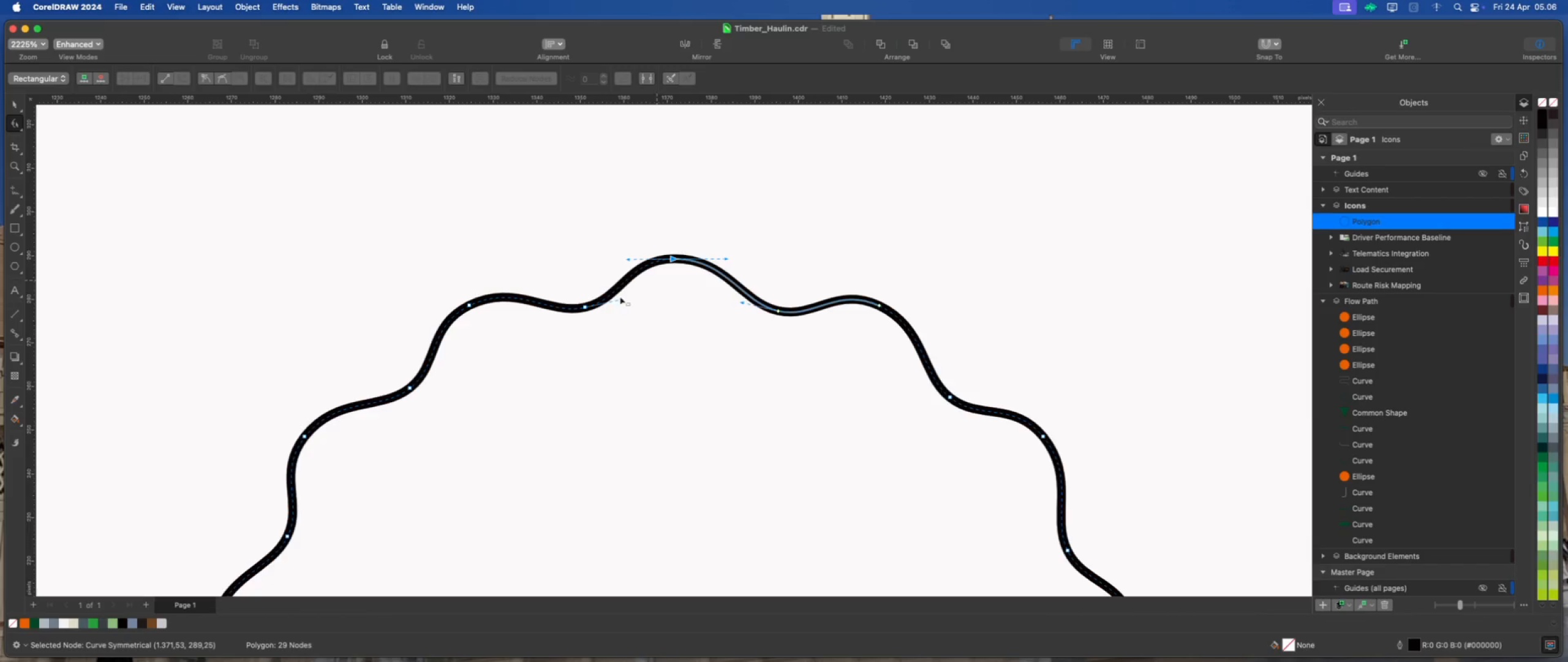 
hold_key(key=ShiftLeft, duration=1.38)
 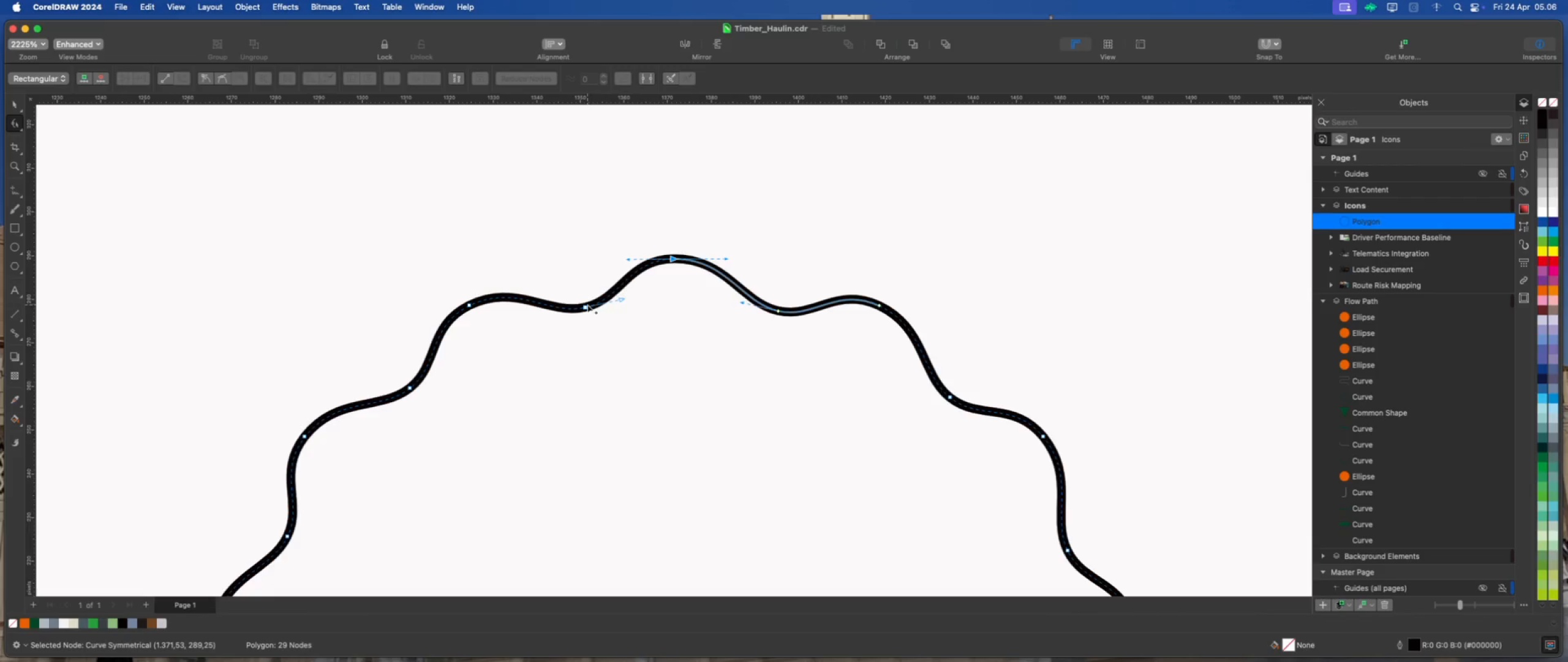 
right_click([587, 307])
 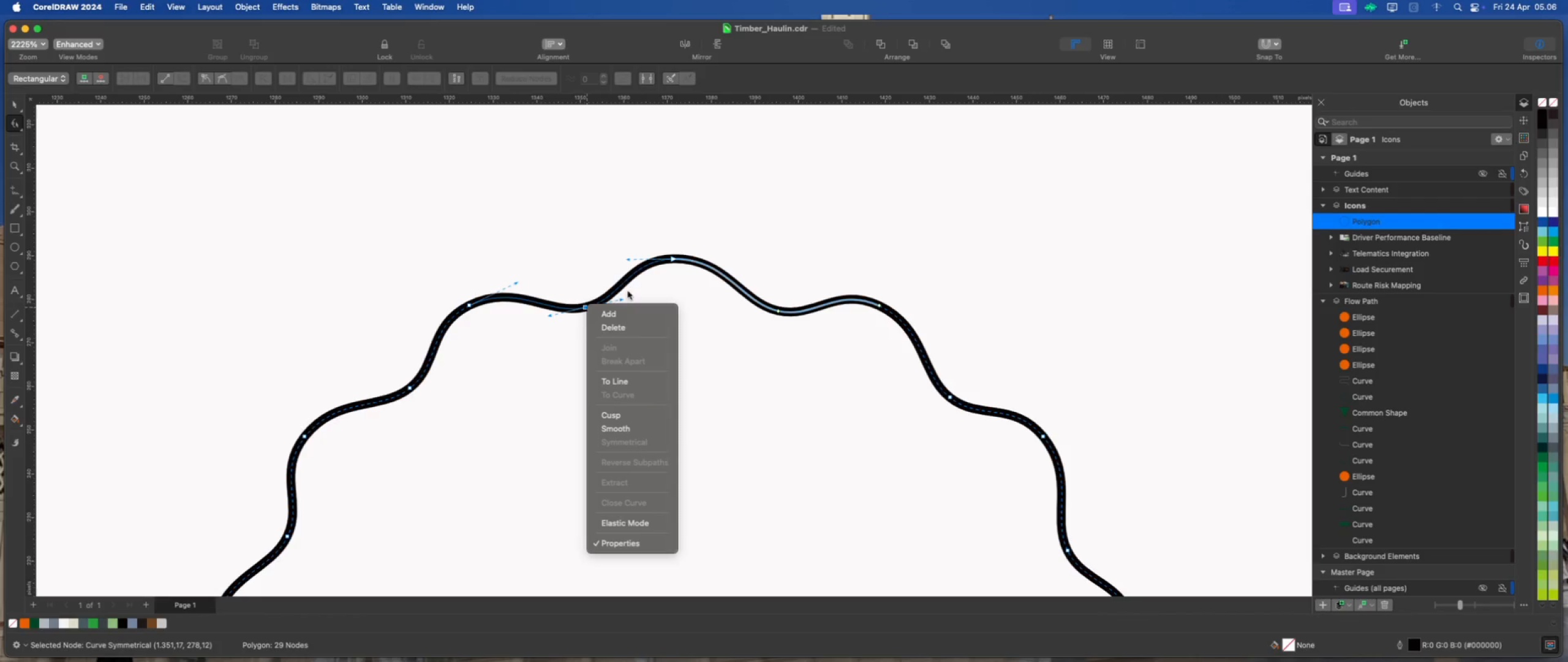 
left_click([624, 299])
 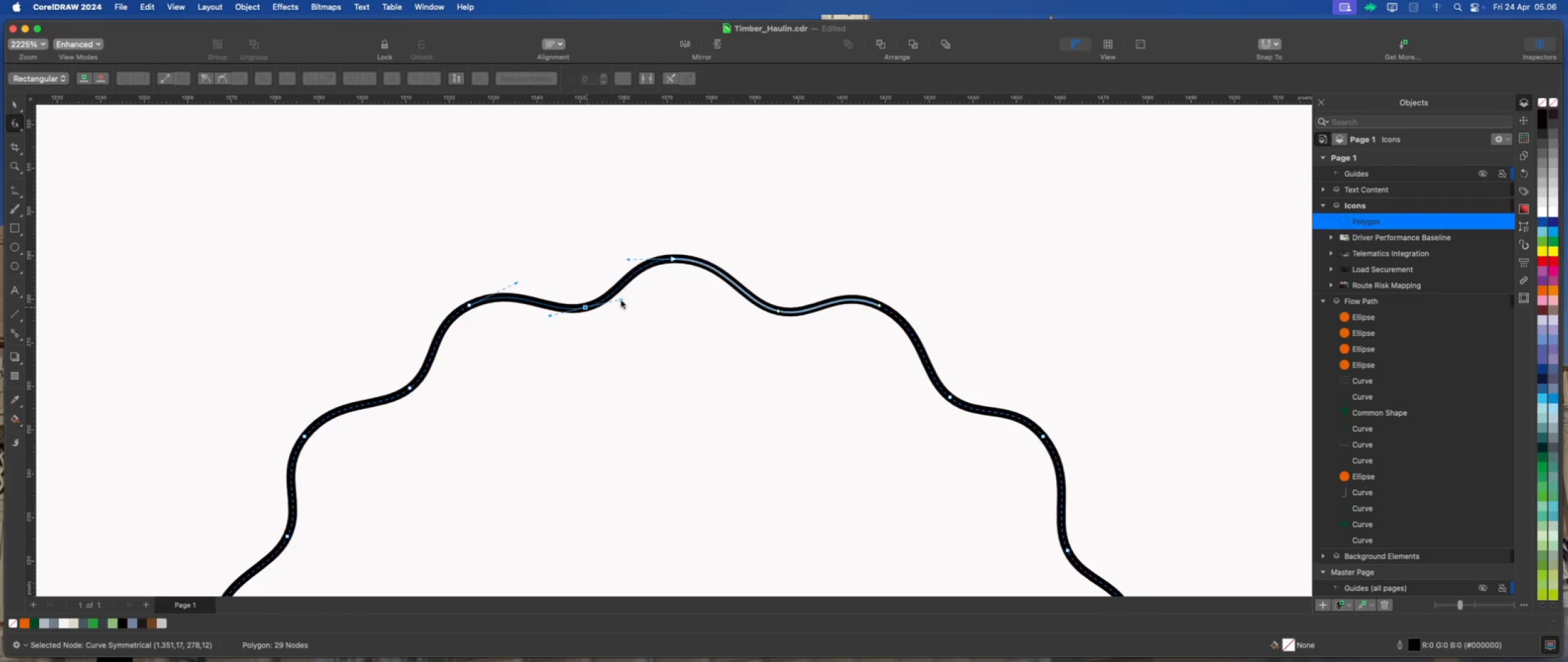 
left_click_drag(start_coordinate=[621, 300], to_coordinate=[627, 299])
 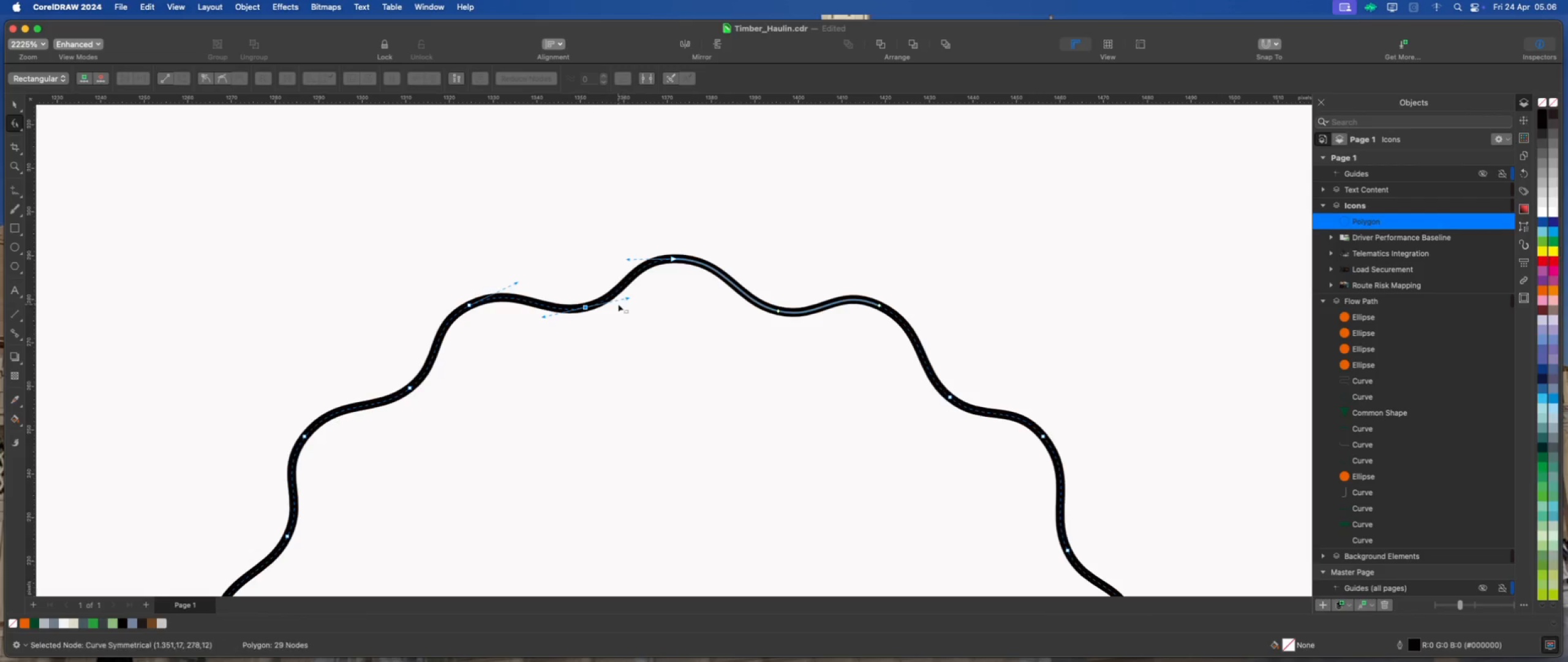 
hold_key(key=ShiftLeft, duration=1.57)
 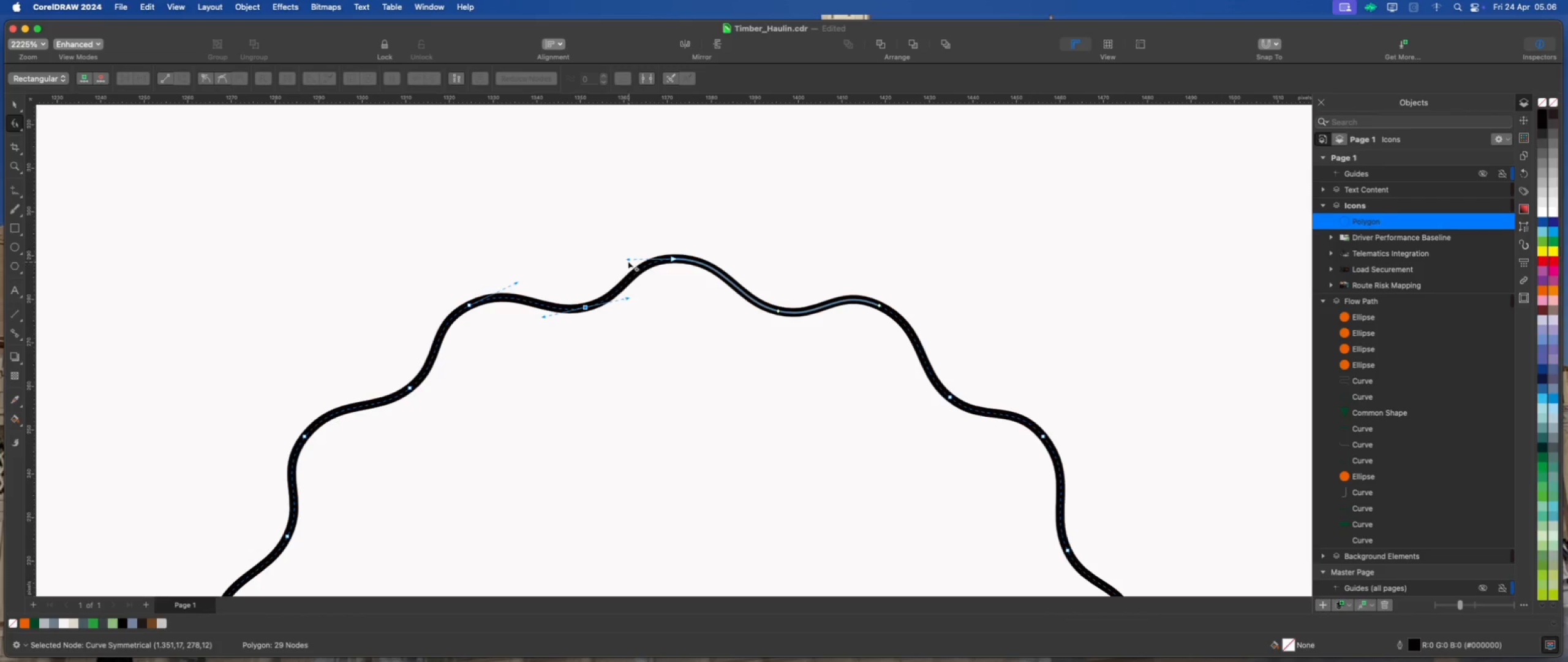 
hold_key(key=ShiftLeft, duration=0.91)
 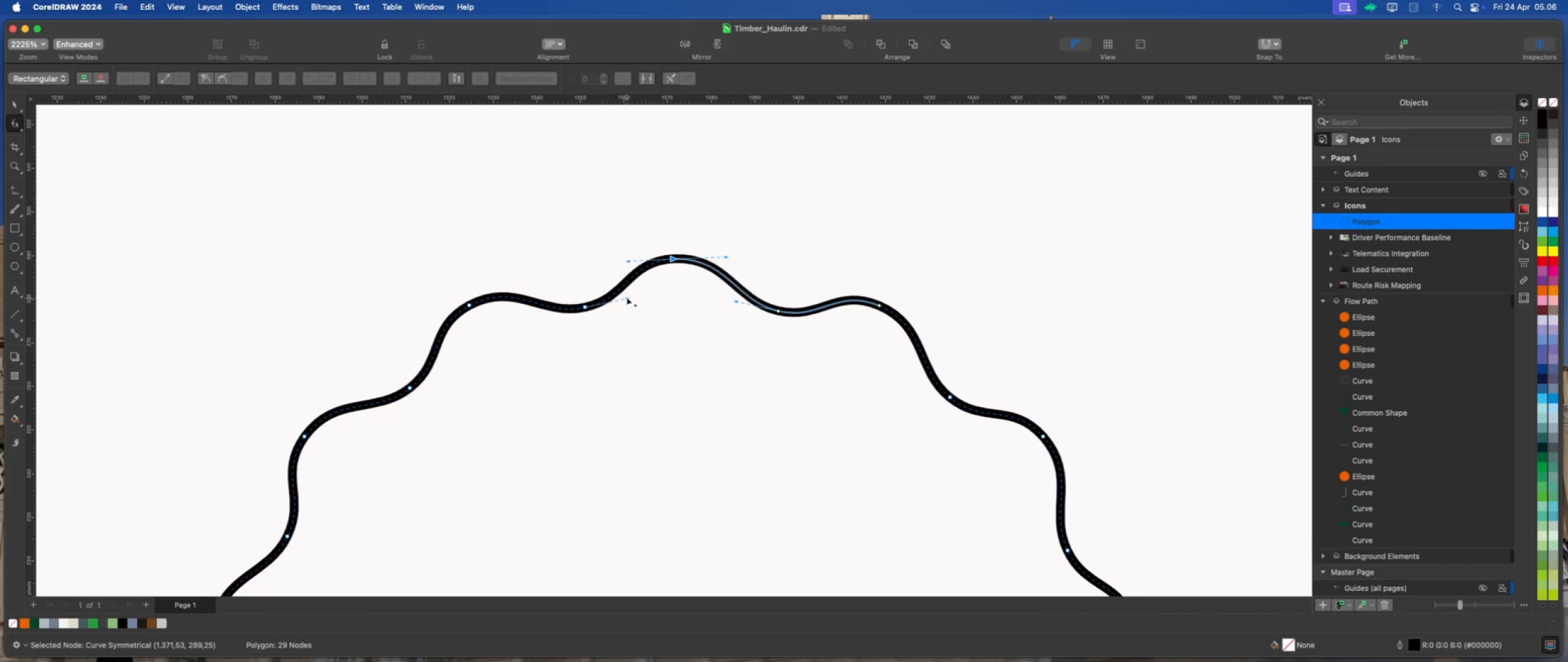 
hold_key(key=ShiftLeft, duration=1.55)
 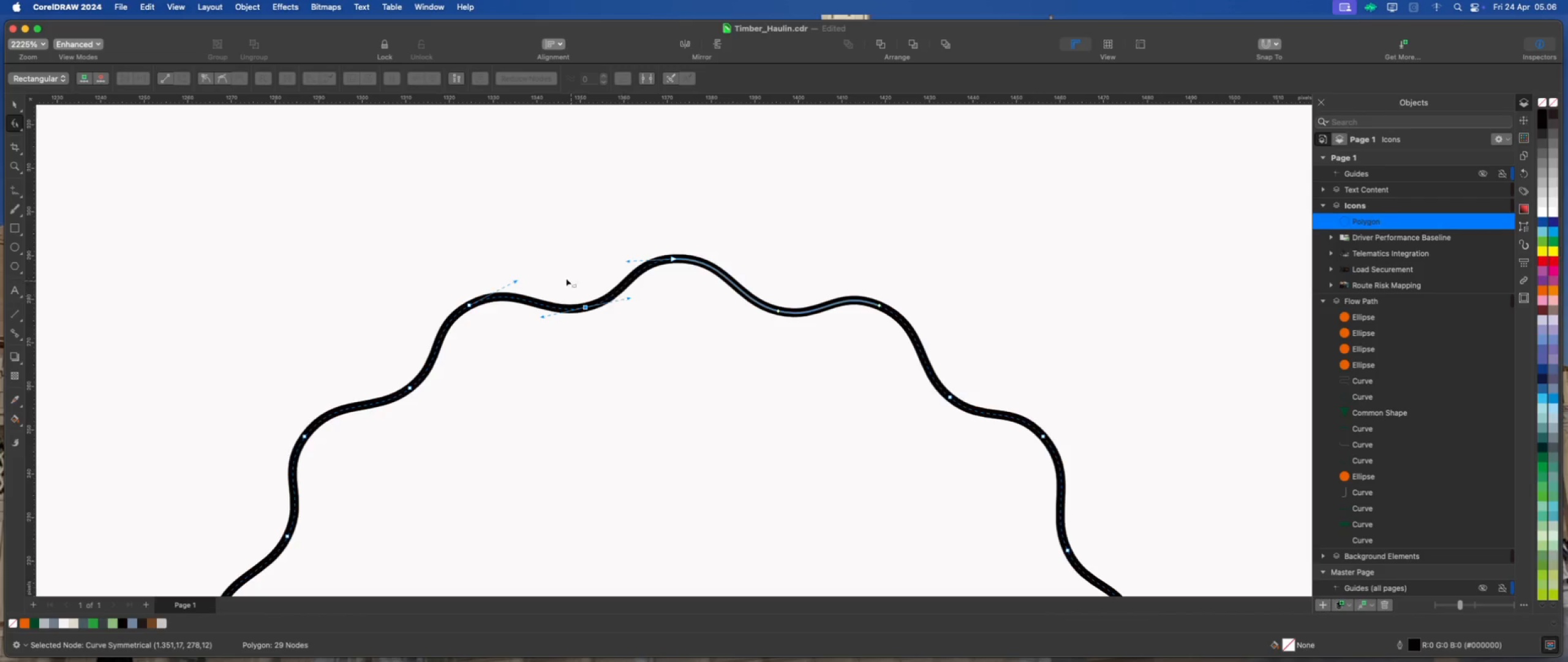 
scroll: coordinate [549, 274], scroll_direction: down, amount: 9.0
 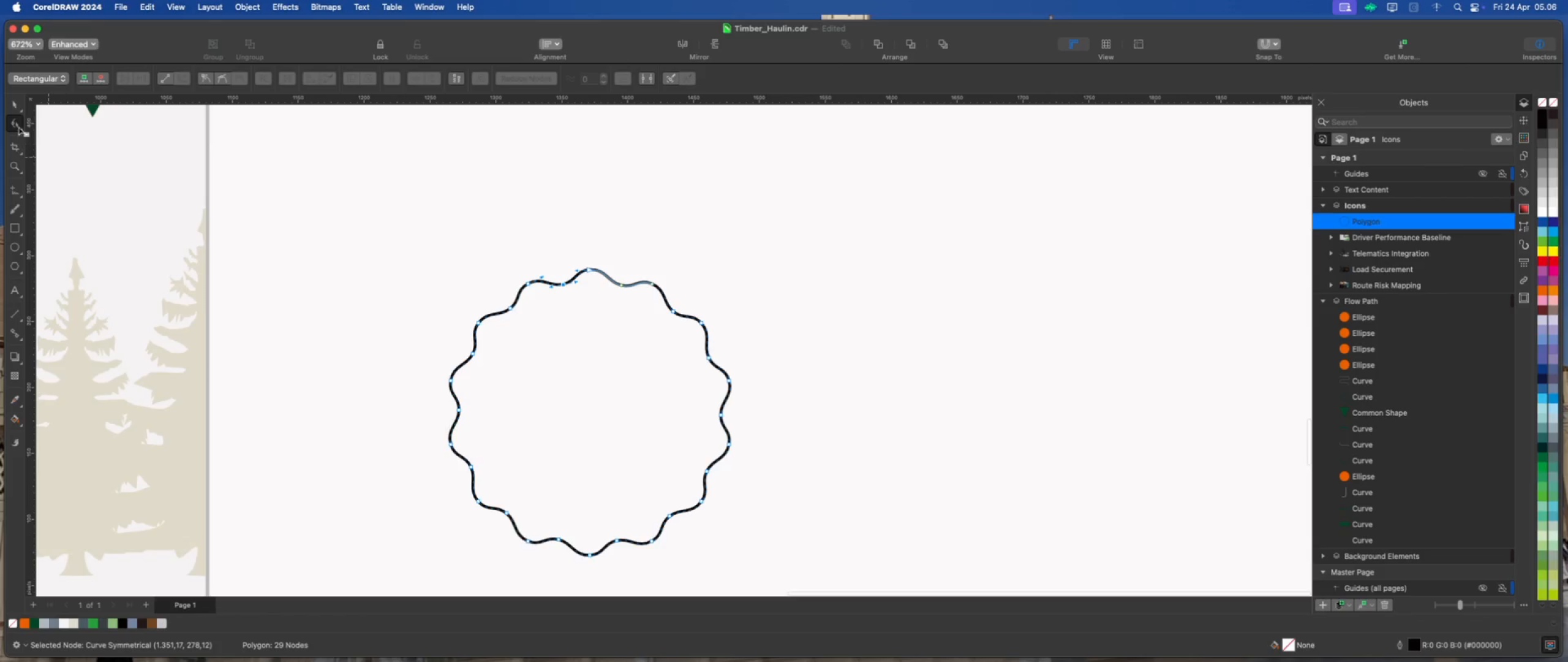 
left_click([17, 105])
 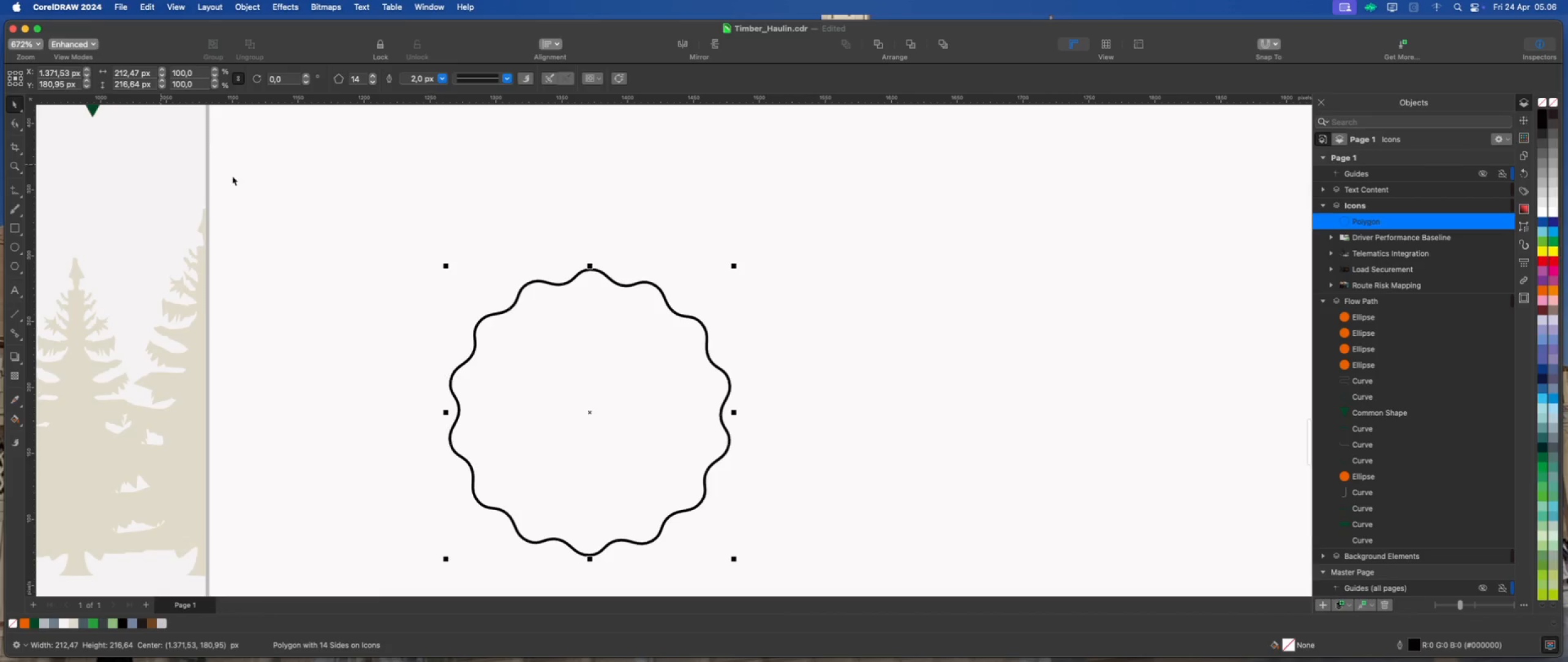 
left_click_drag(start_coordinate=[293, 178], to_coordinate=[304, 178])
 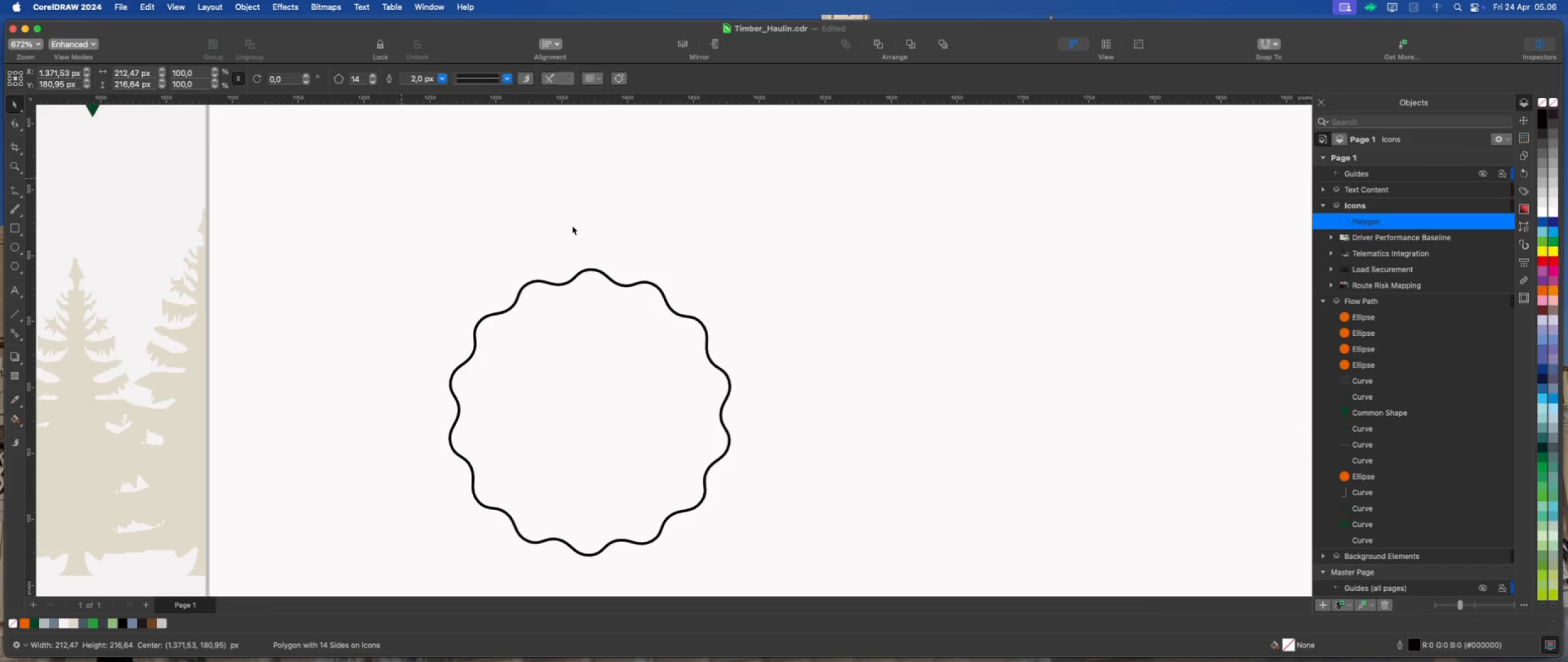 
scroll: coordinate [615, 261], scroll_direction: down, amount: 2.0
 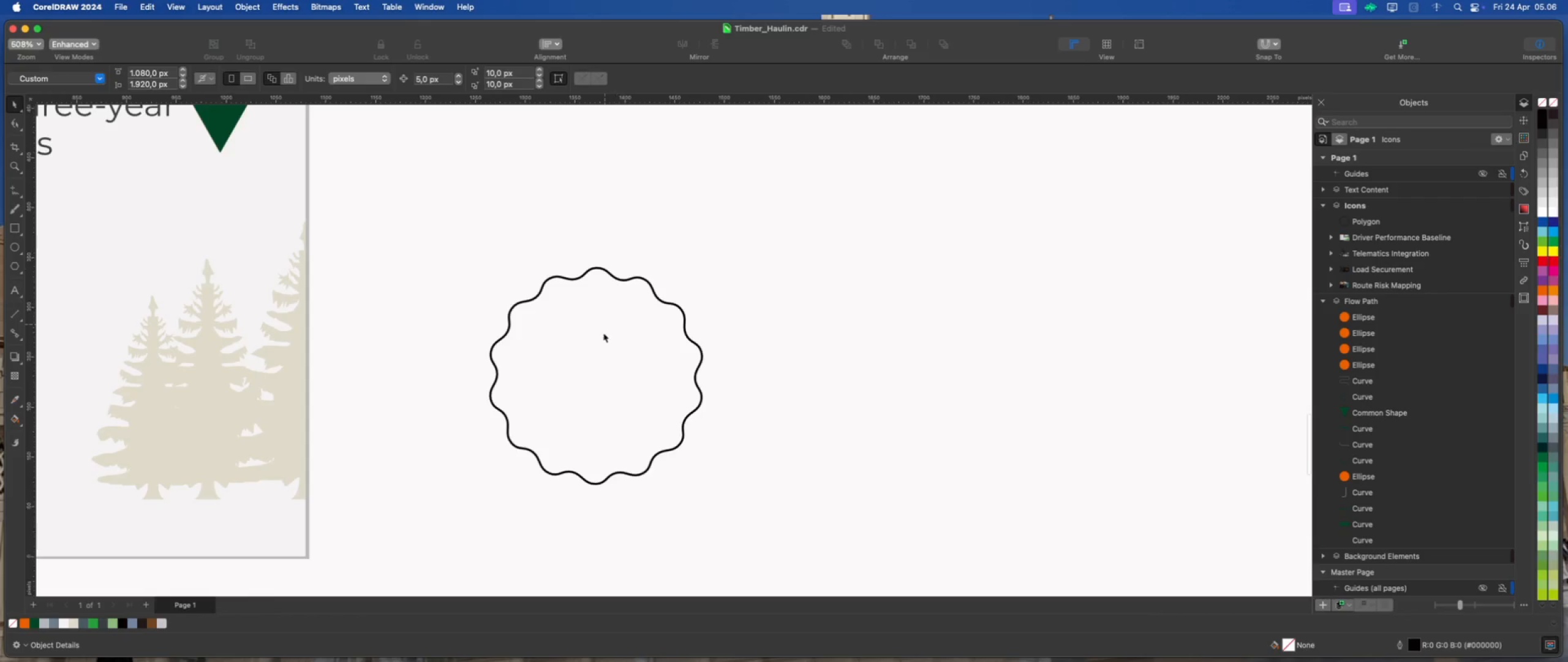 
left_click([603, 333])
 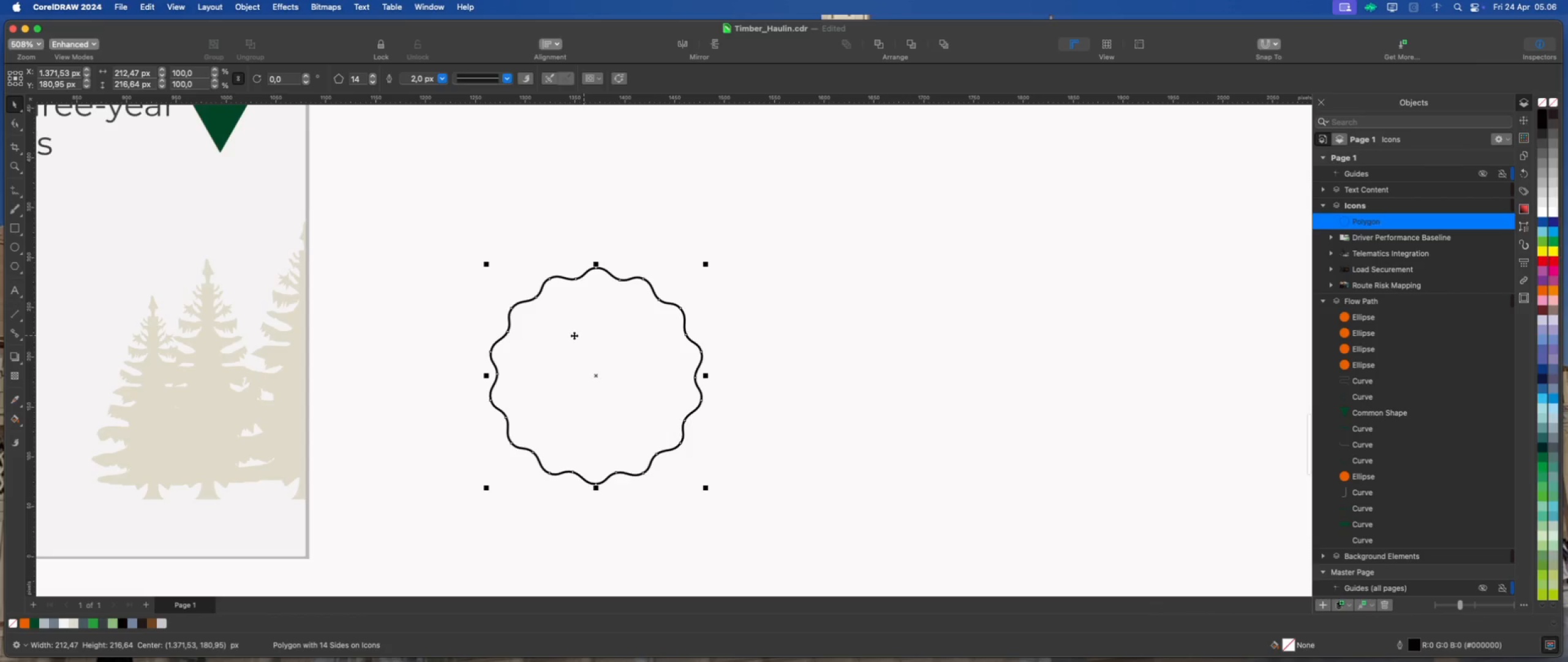 
scroll: coordinate [539, 327], scroll_direction: up, amount: 1.0
 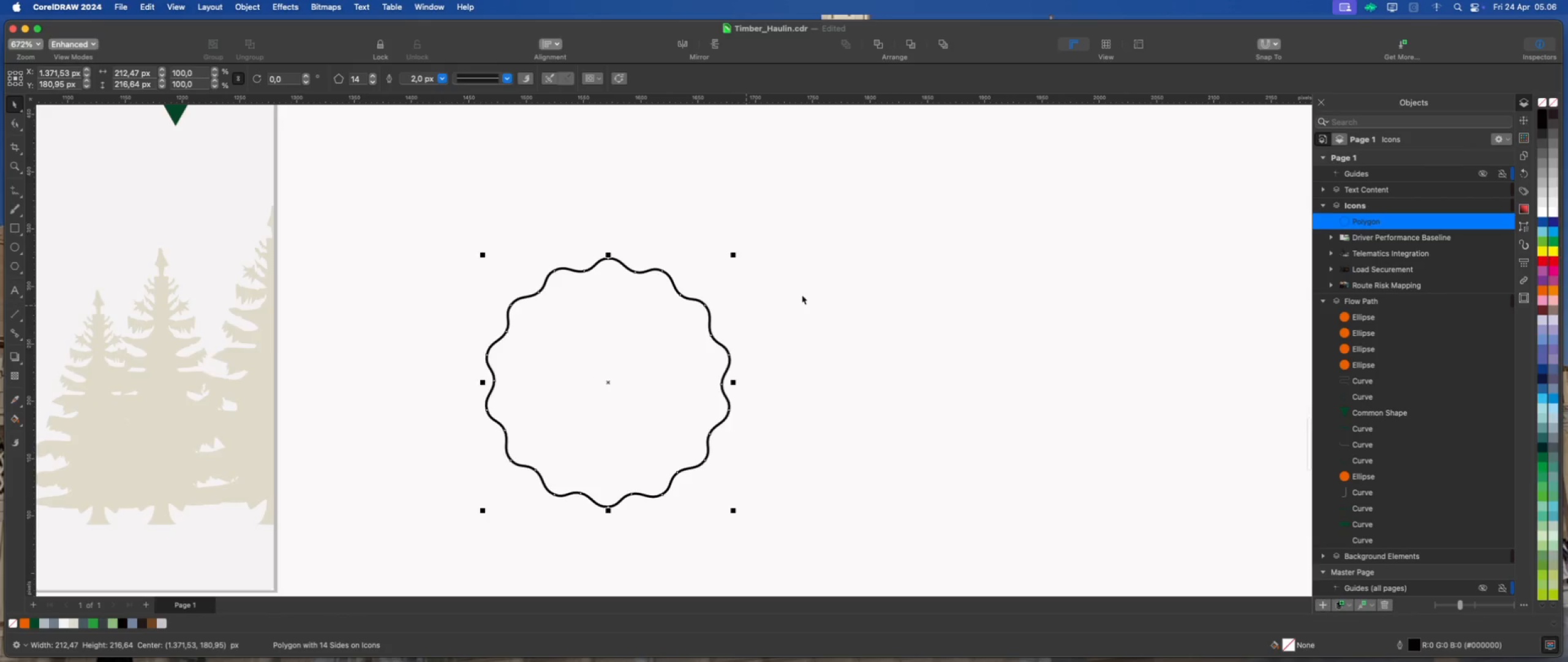 
scroll: coordinate [798, 296], scroll_direction: down, amount: 2.0
 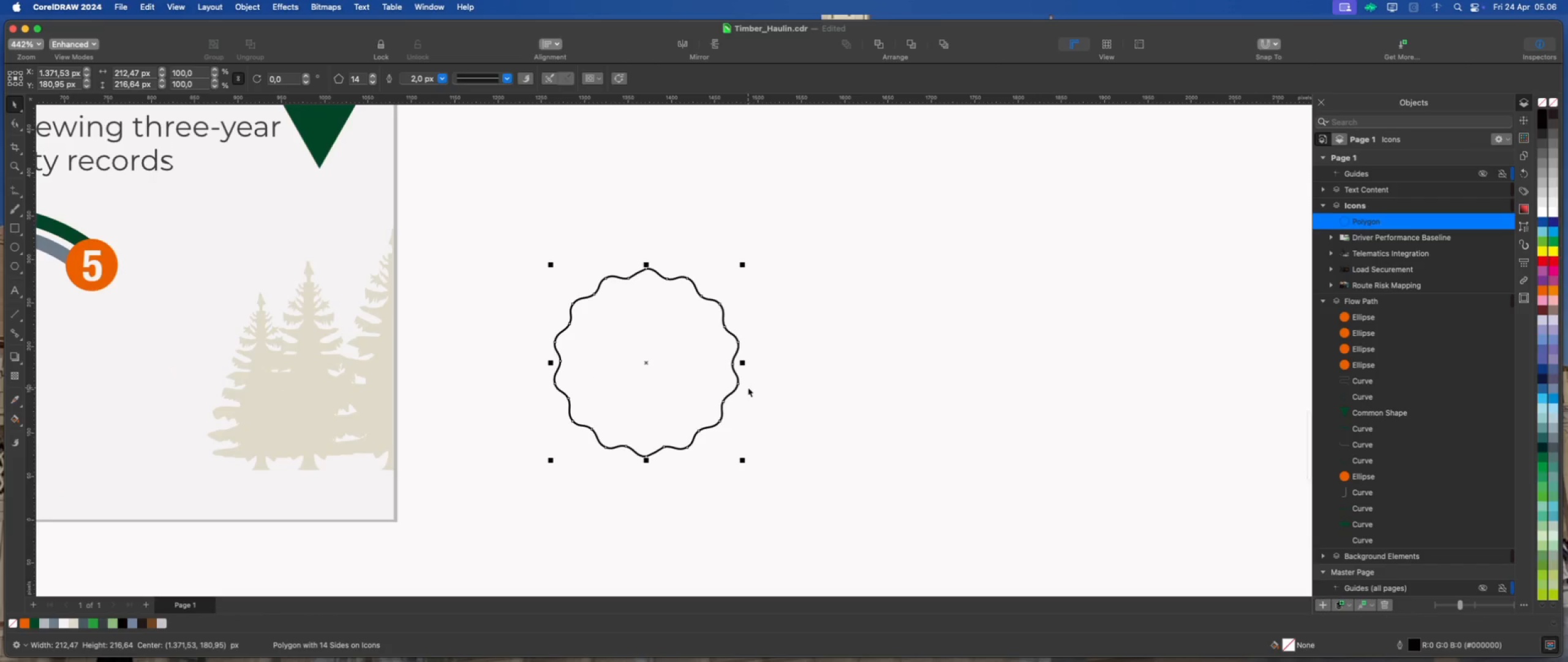 
scroll: coordinate [702, 370], scroll_direction: up, amount: 1.0
 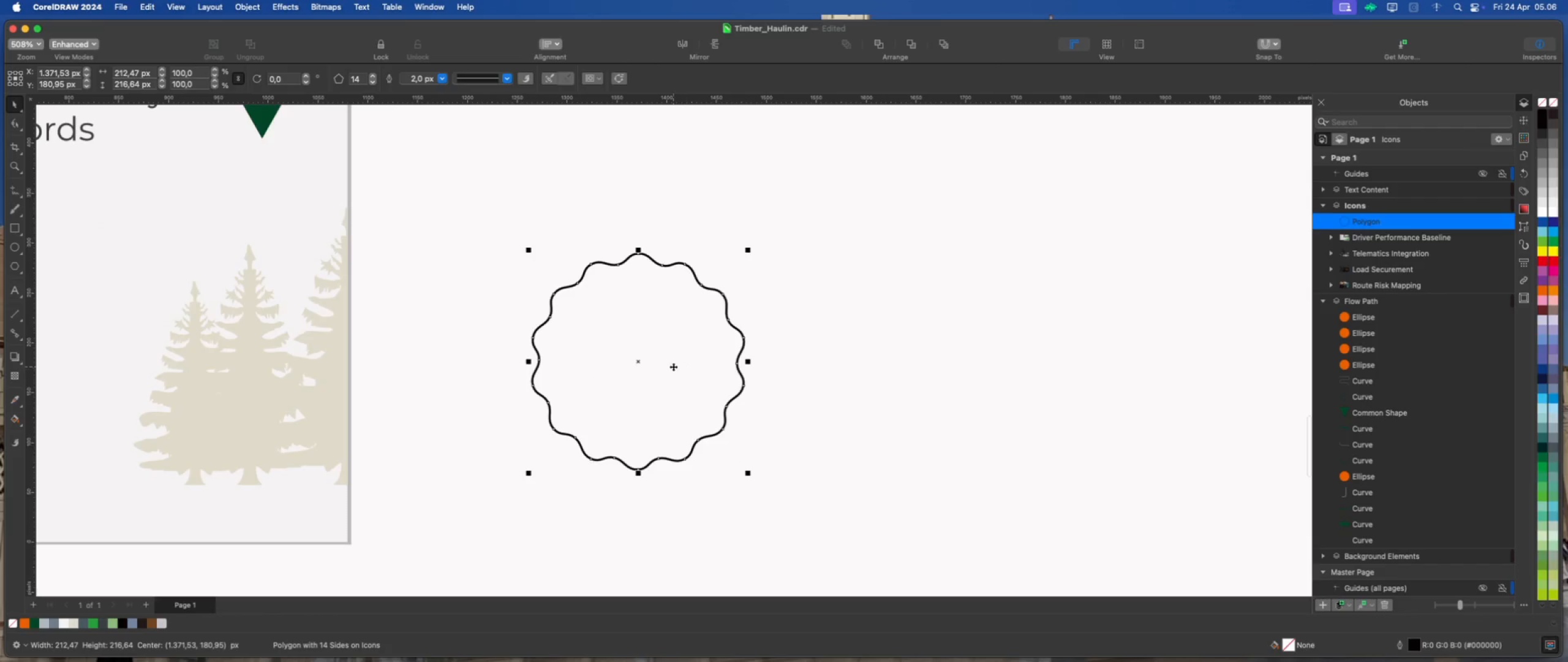 
scroll: coordinate [672, 367], scroll_direction: down, amount: 2.0
 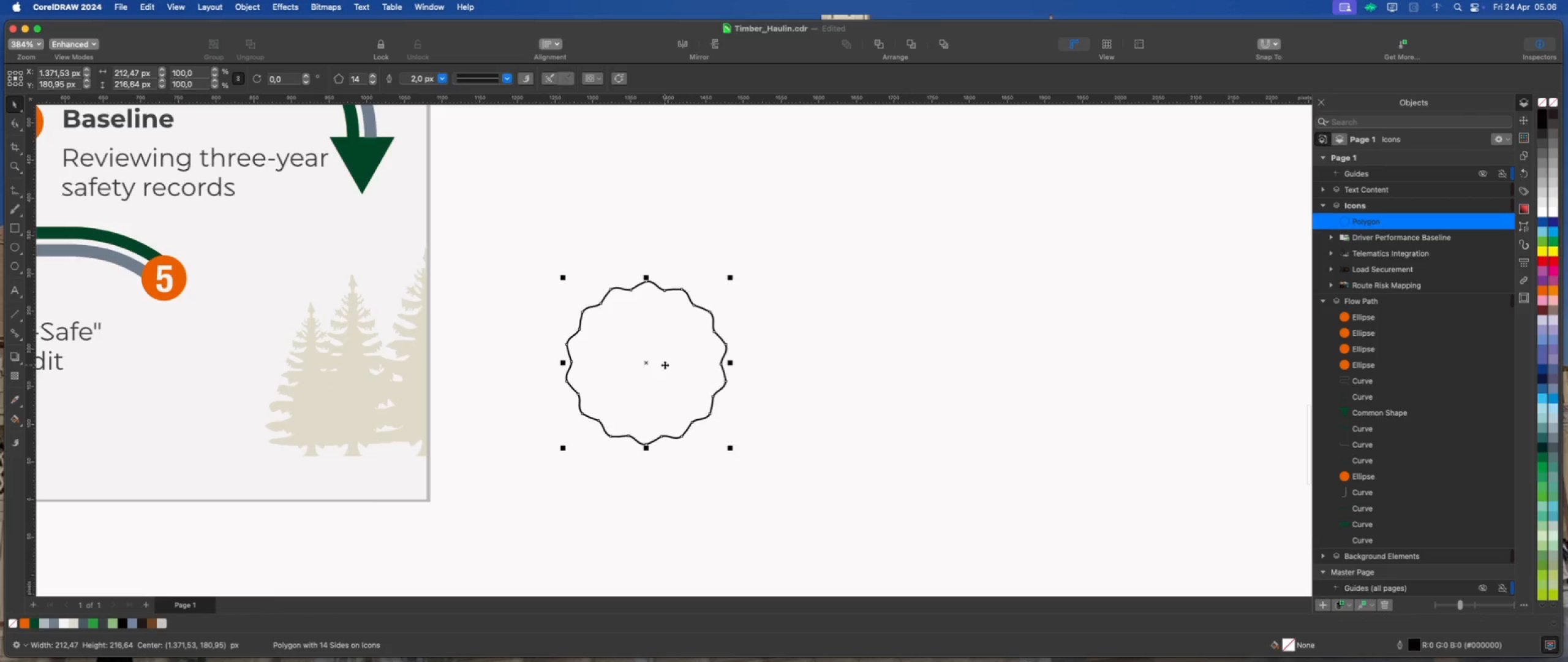 
scroll: coordinate [573, 332], scroll_direction: up, amount: 1.0
 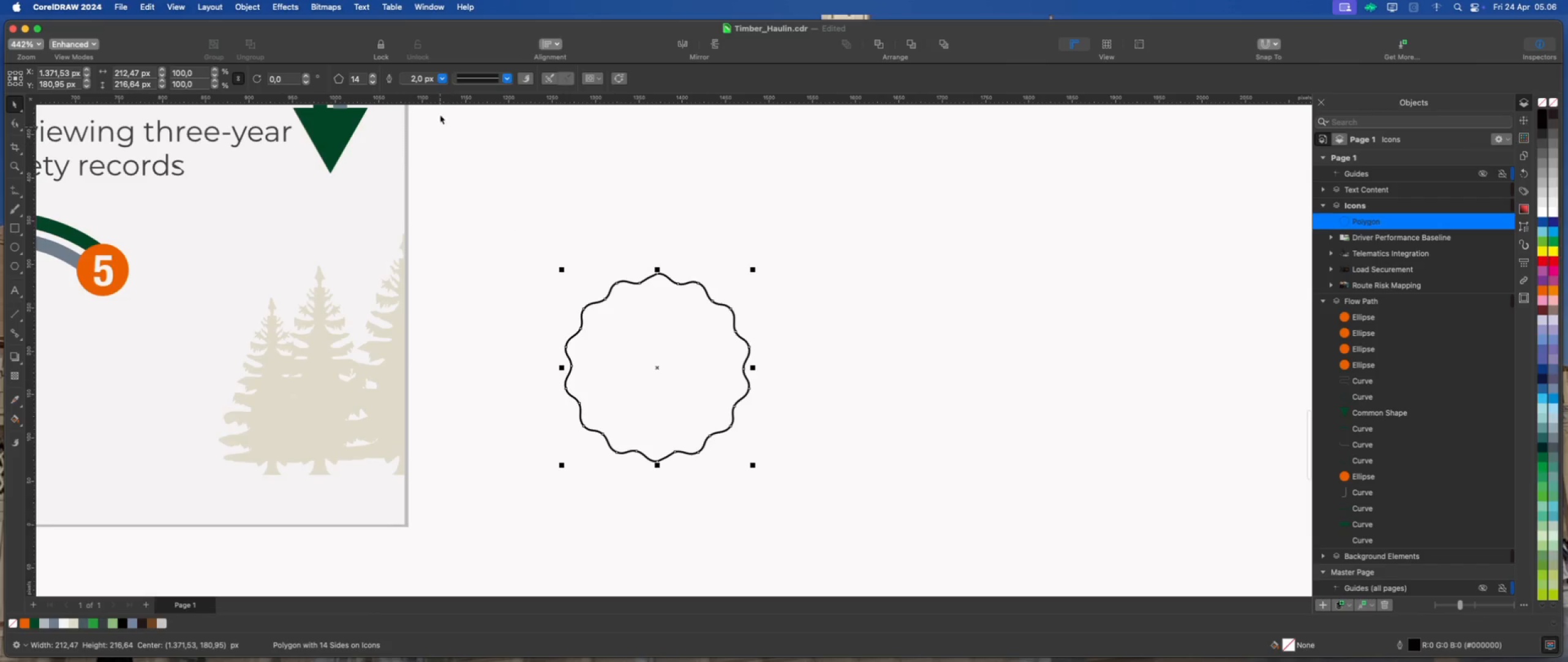 
left_click([444, 80])
 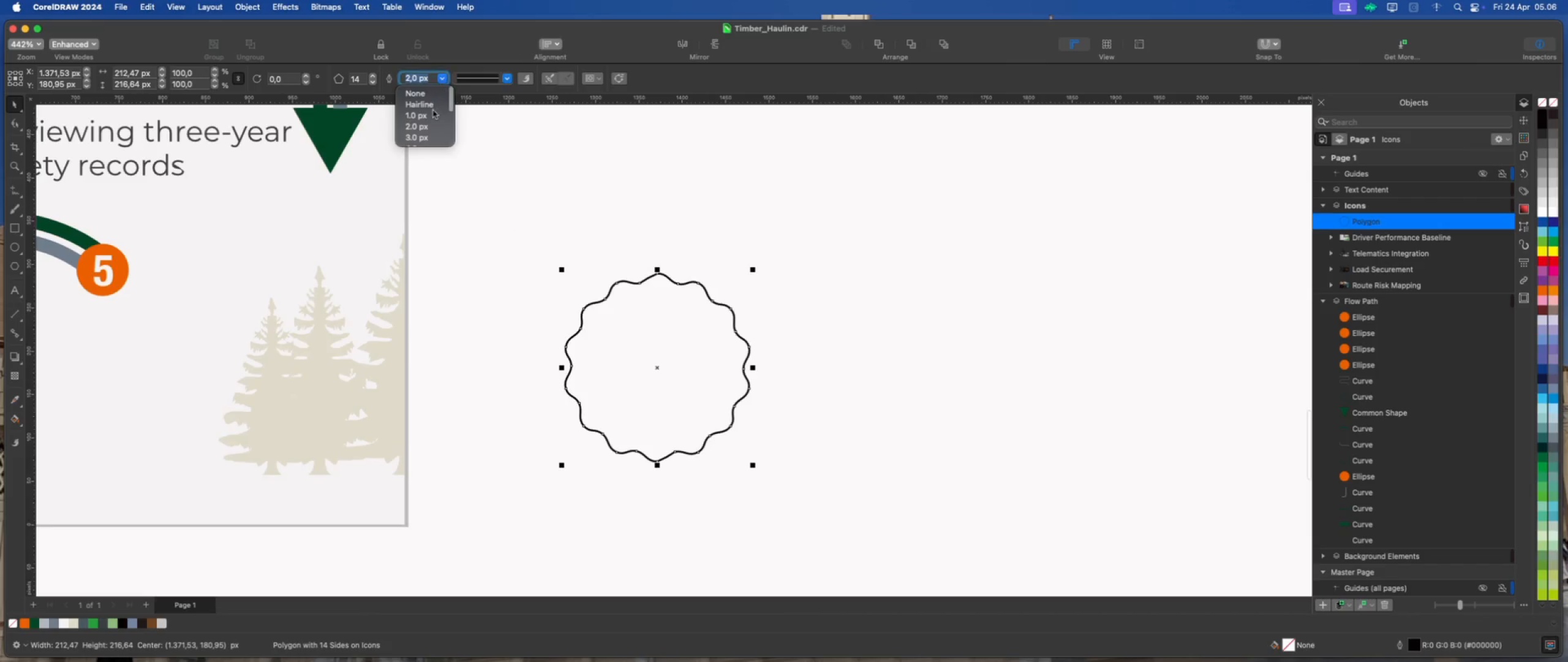 
scroll: coordinate [421, 124], scroll_direction: down, amount: 2.0
 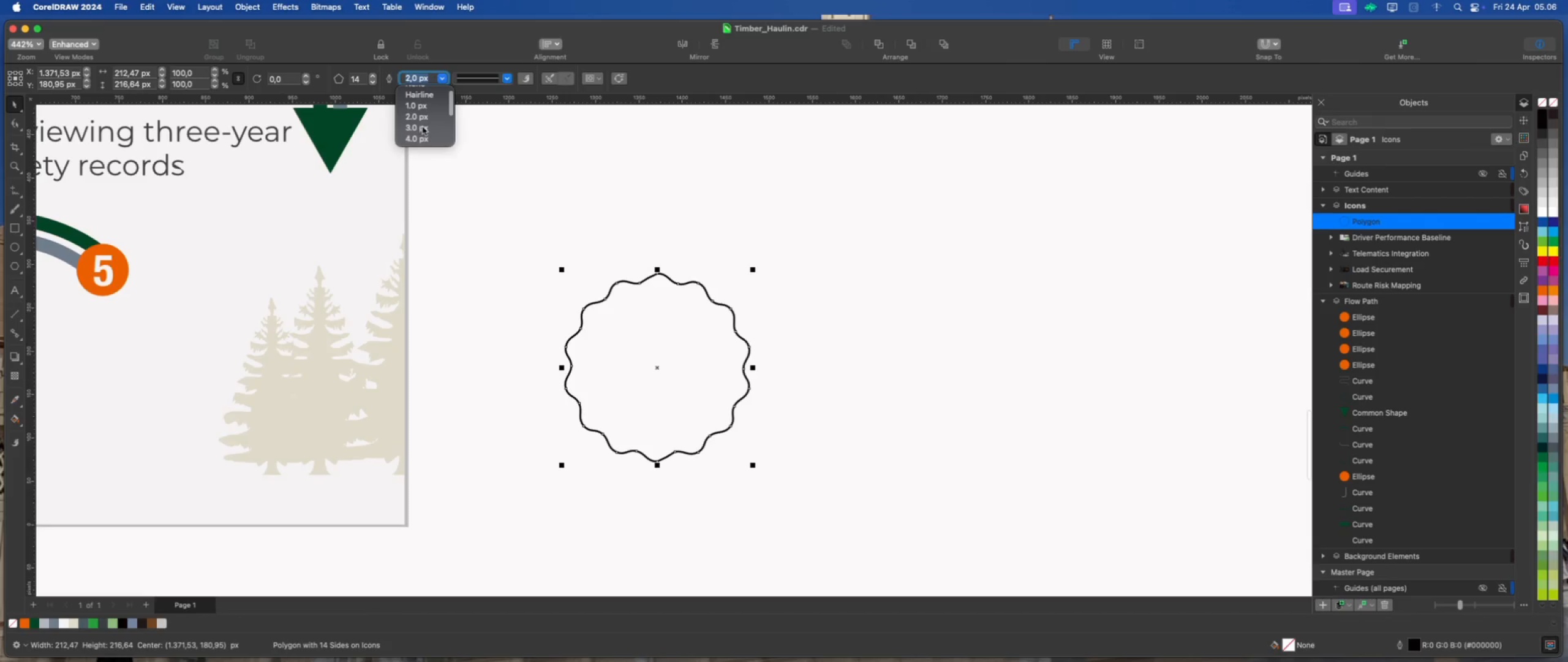 
left_click([423, 126])
 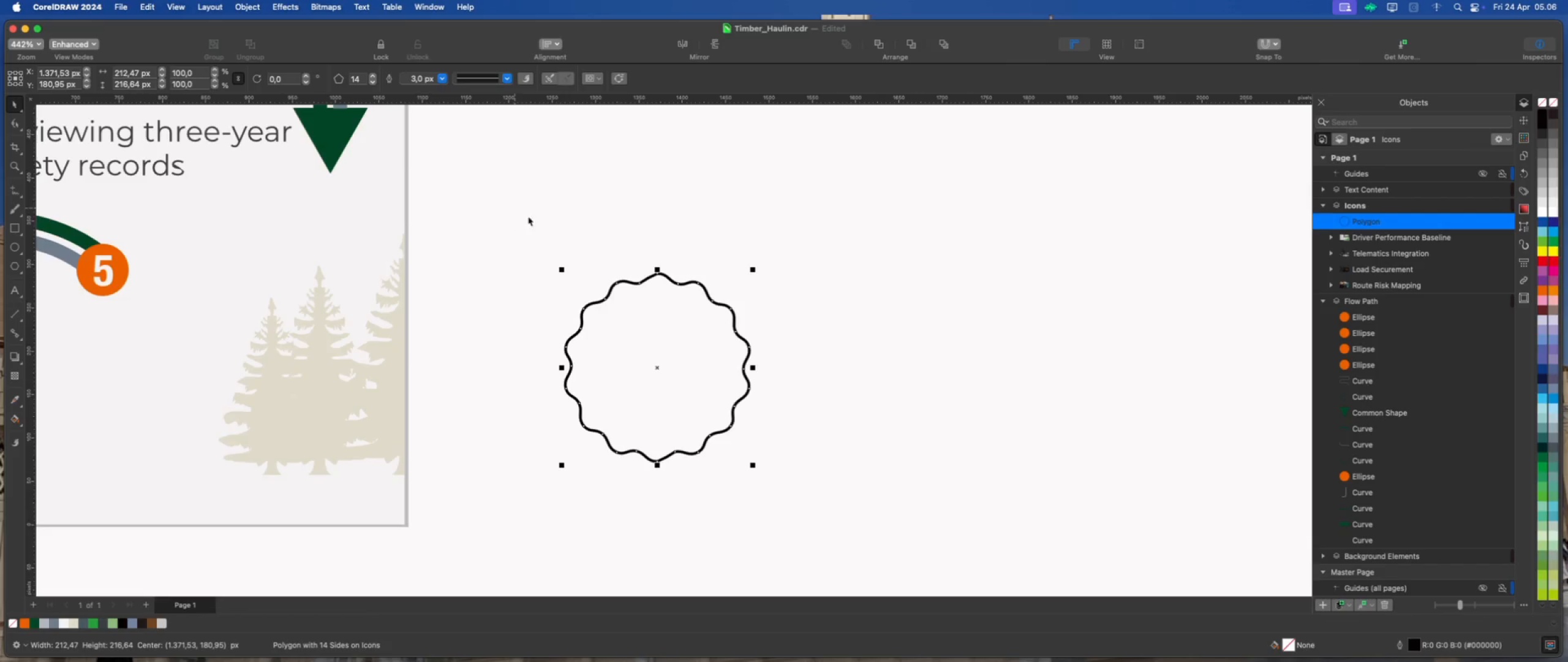 
scroll: coordinate [624, 300], scroll_direction: down, amount: 3.0
 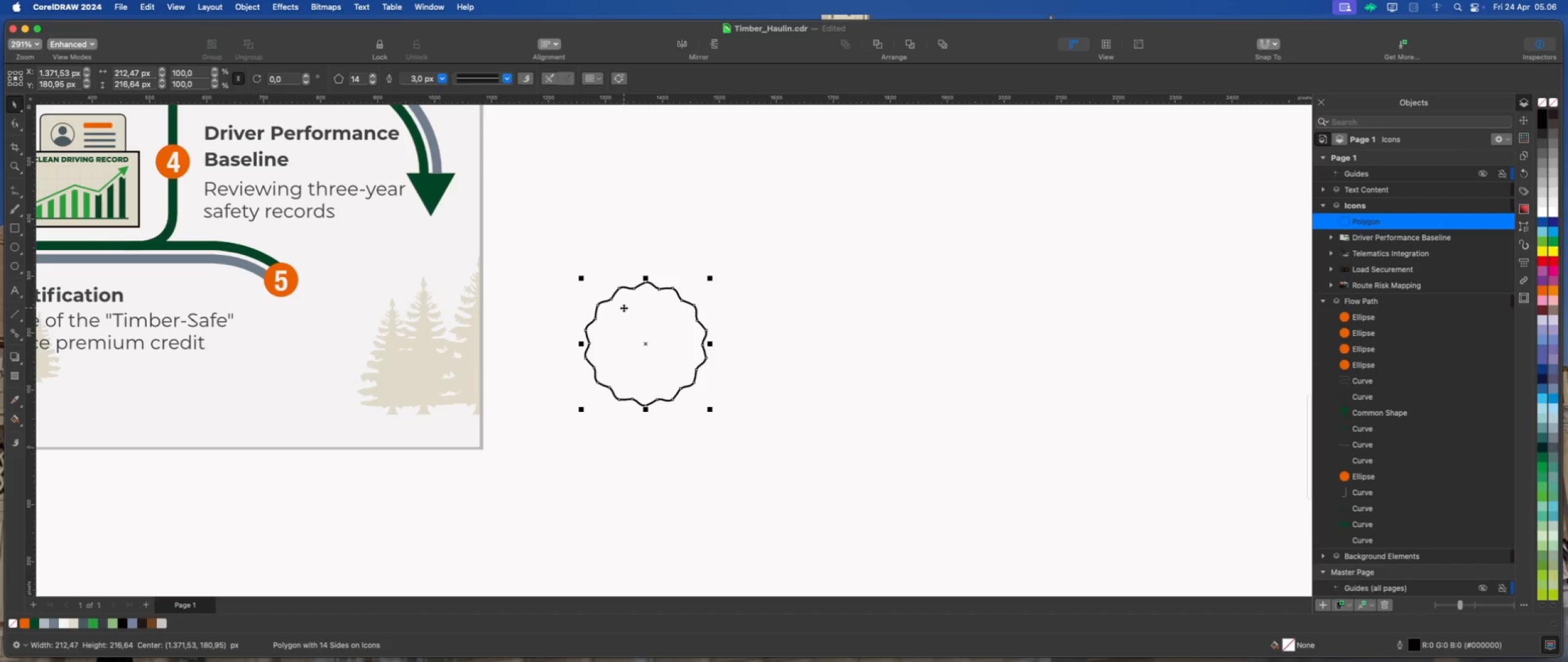 
scroll: coordinate [643, 325], scroll_direction: up, amount: 5.0
 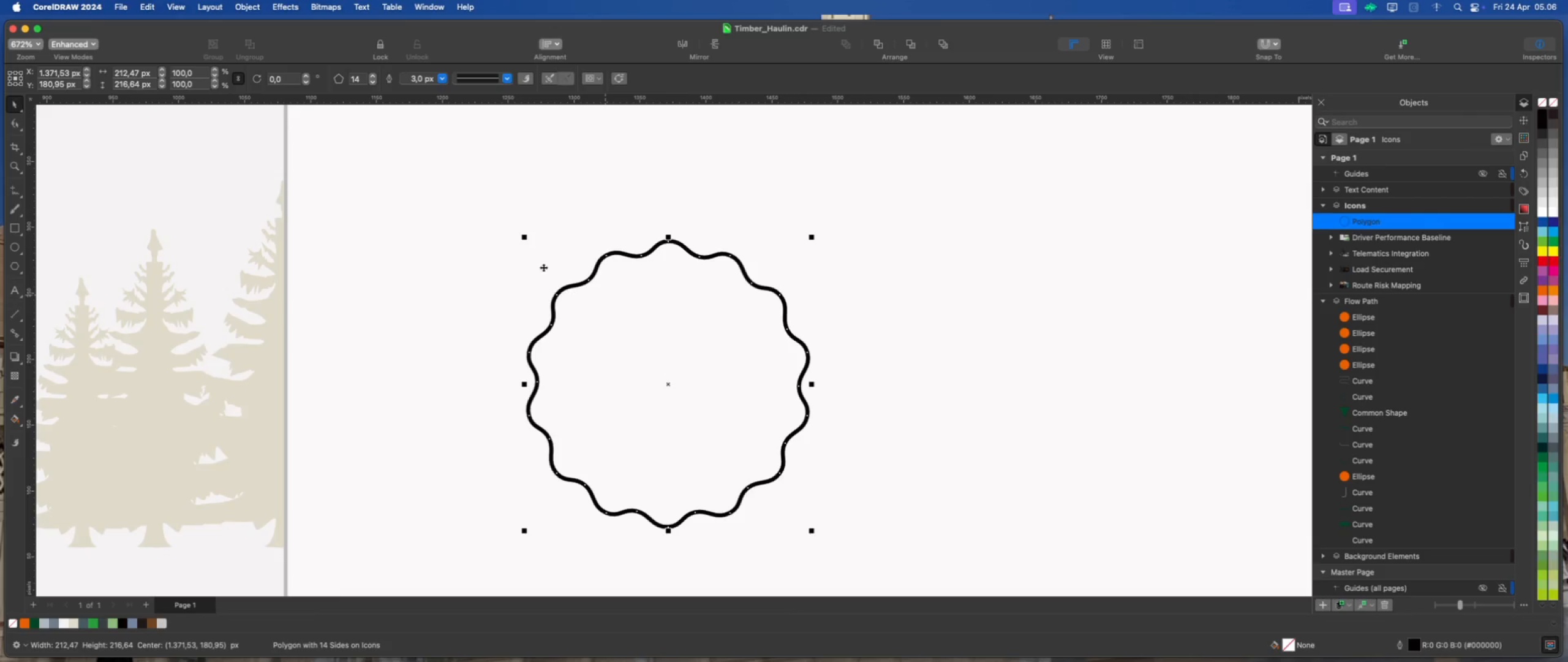 
left_click([374, 82])
 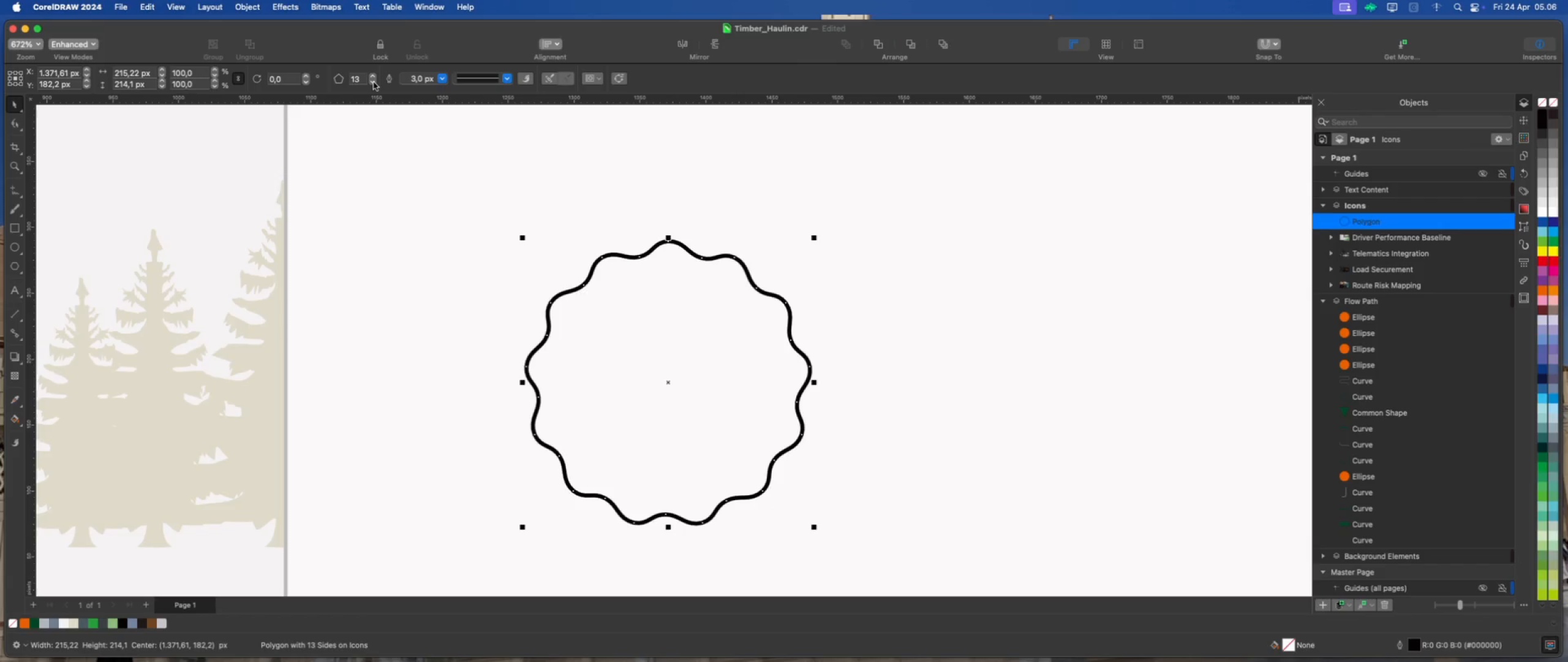 
left_click([374, 82])
 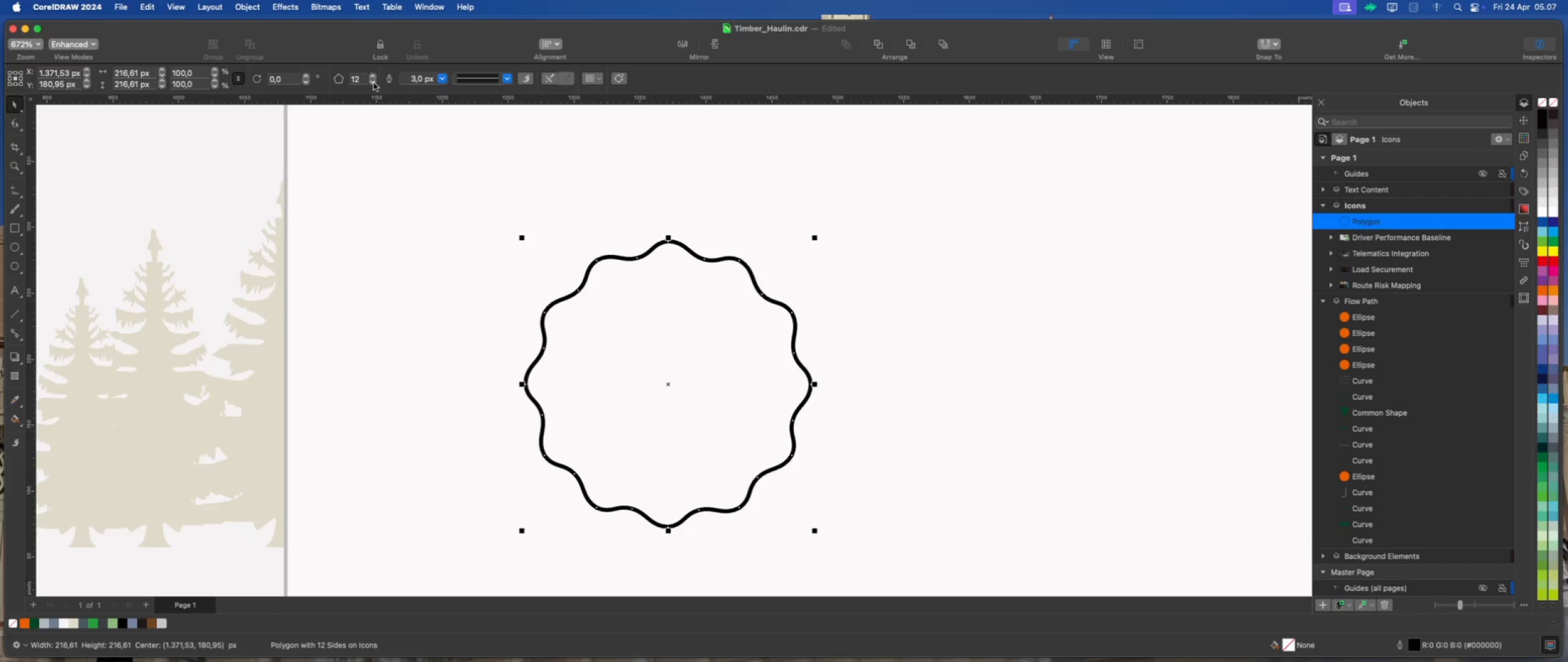 
left_click([372, 78])
 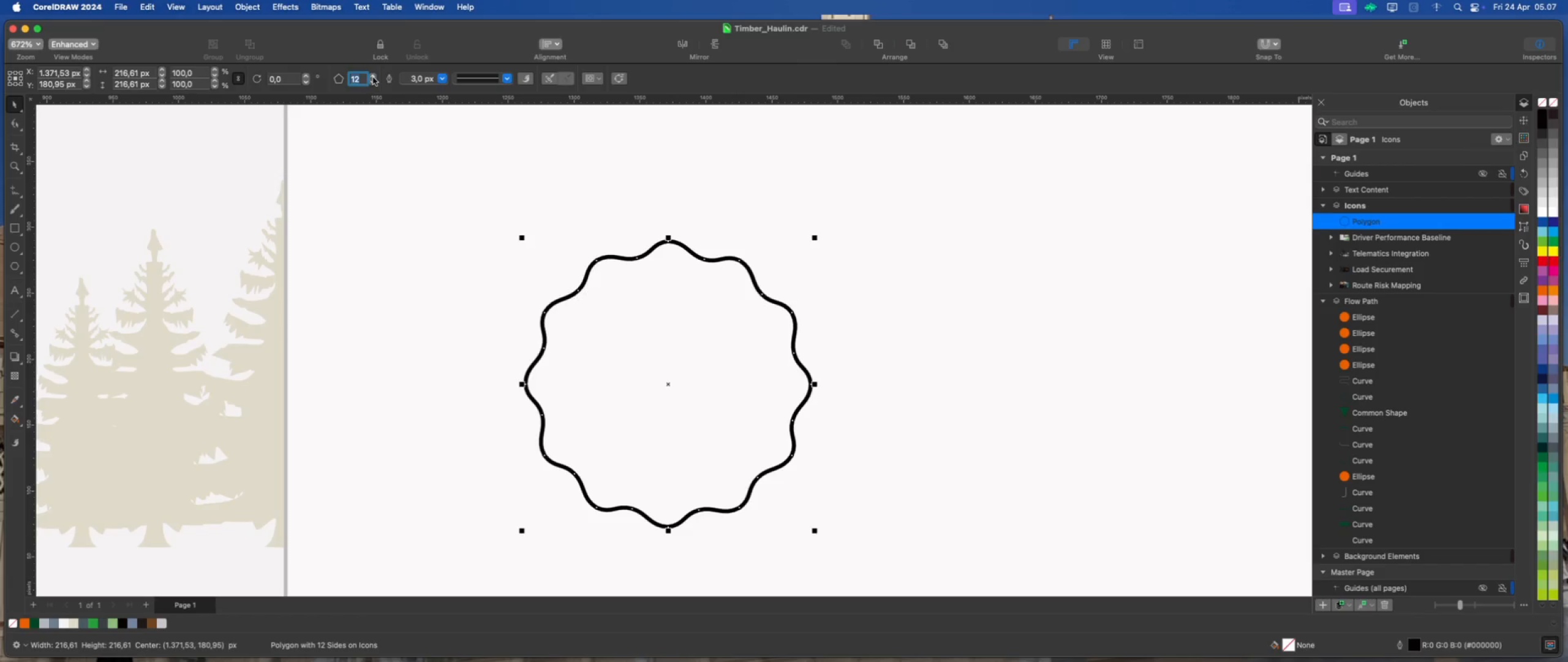 
left_click([373, 77])
 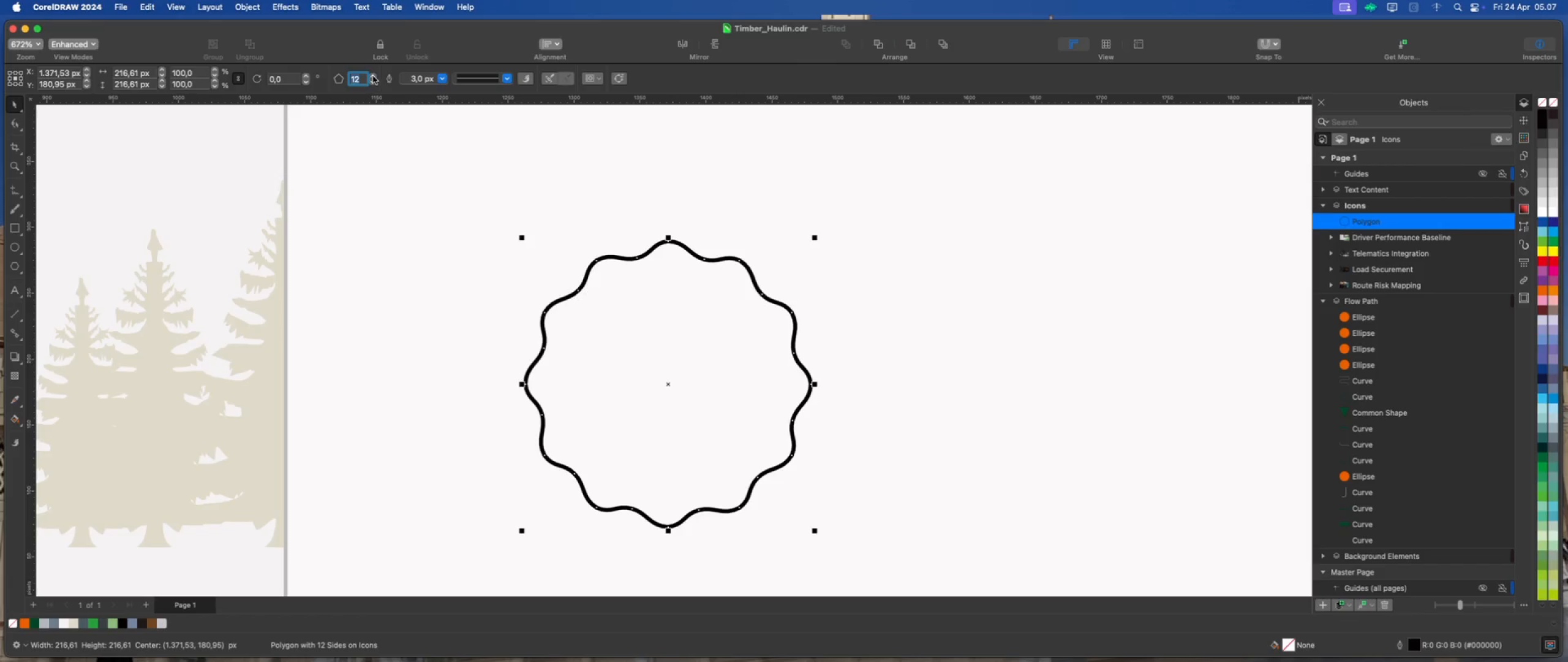 
left_click([373, 75])
 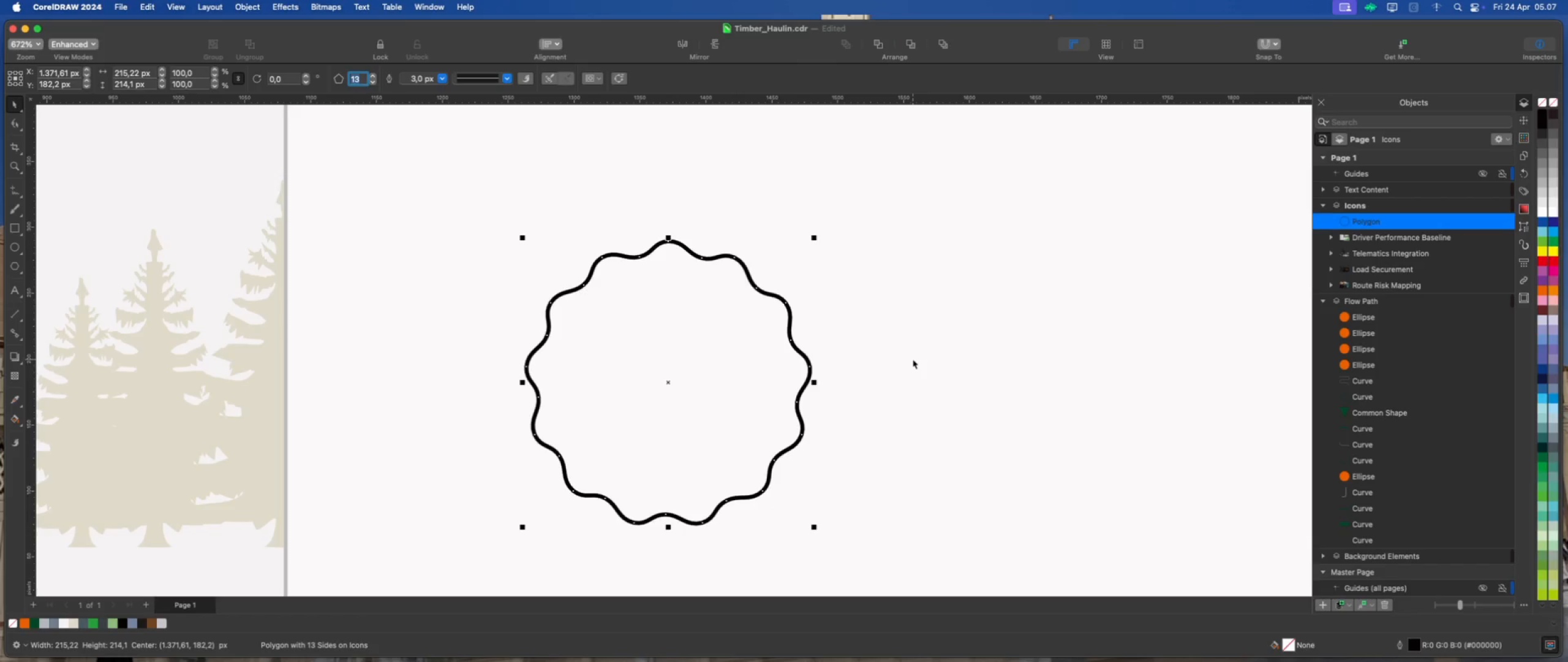 
scroll: coordinate [685, 379], scroll_direction: up, amount: 1.0
 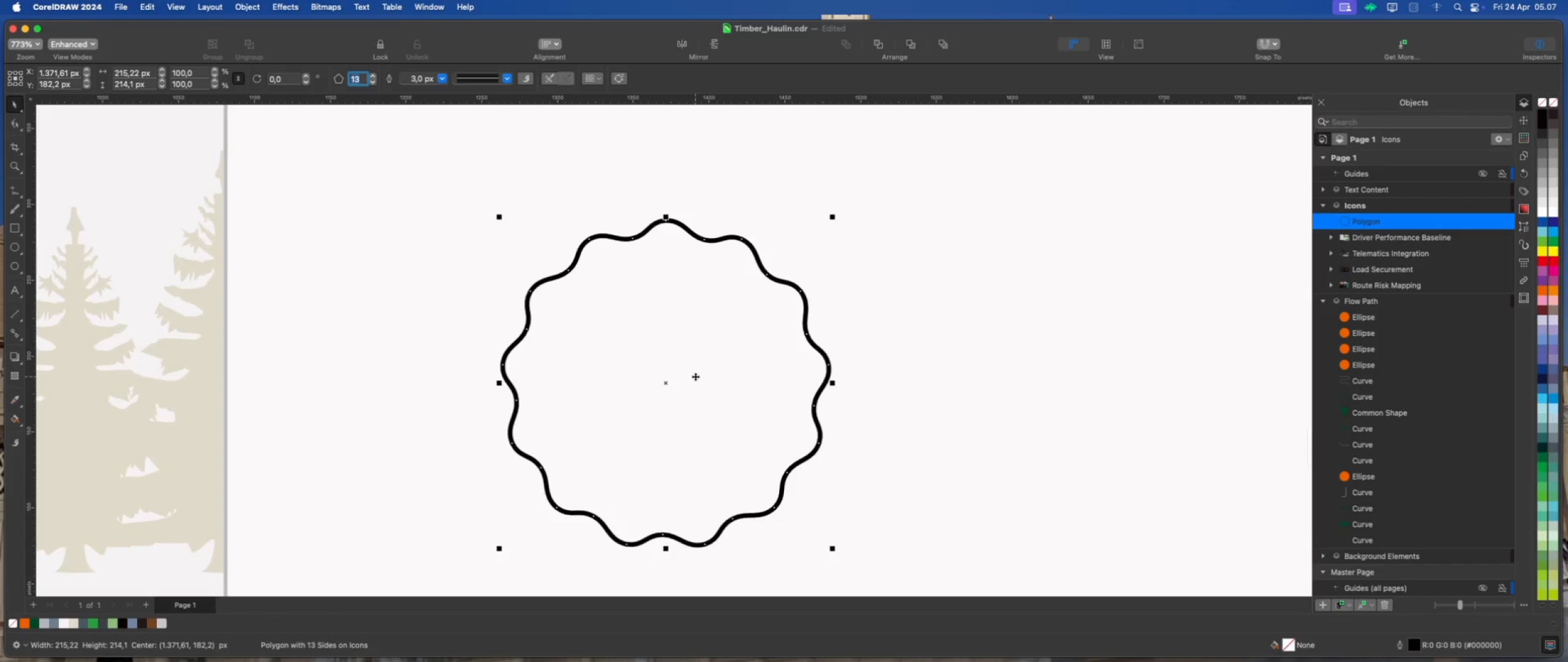 
scroll: coordinate [638, 369], scroll_direction: down, amount: 5.0
 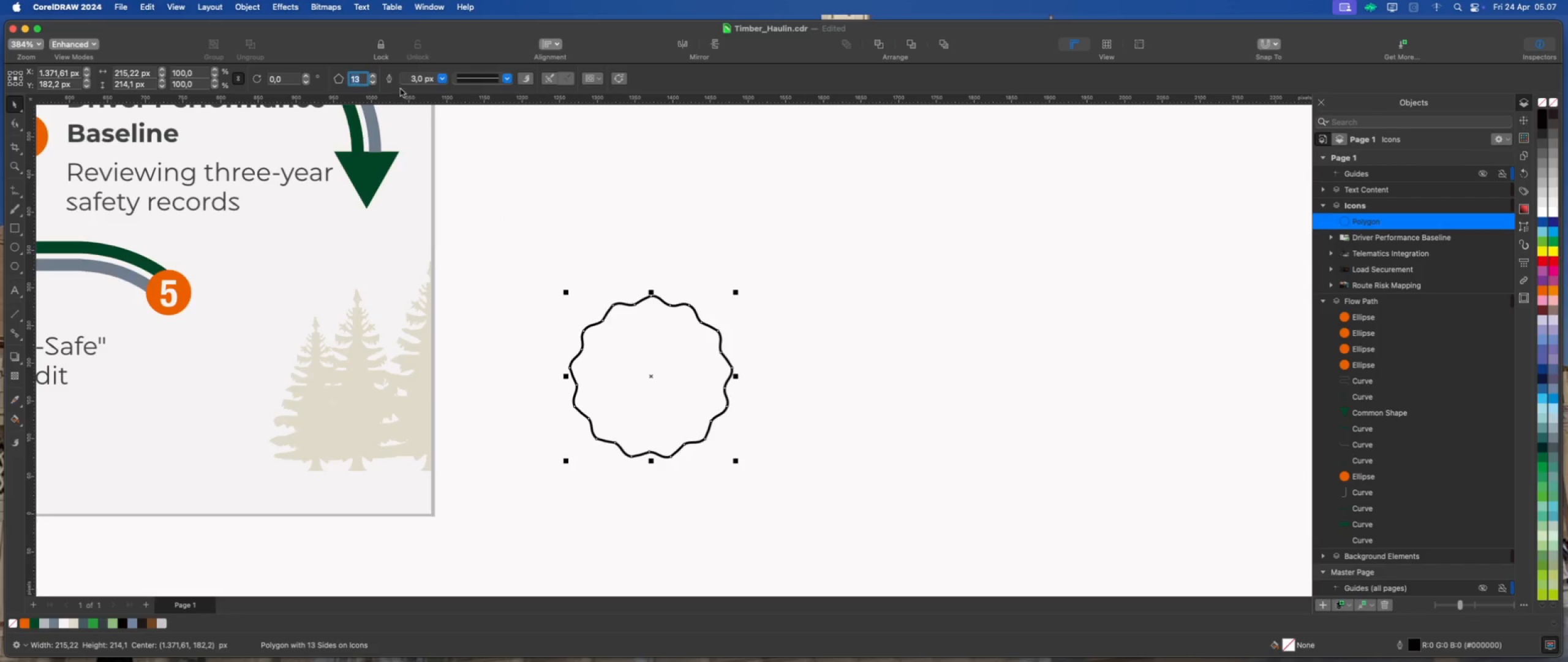 
left_click([443, 78])
 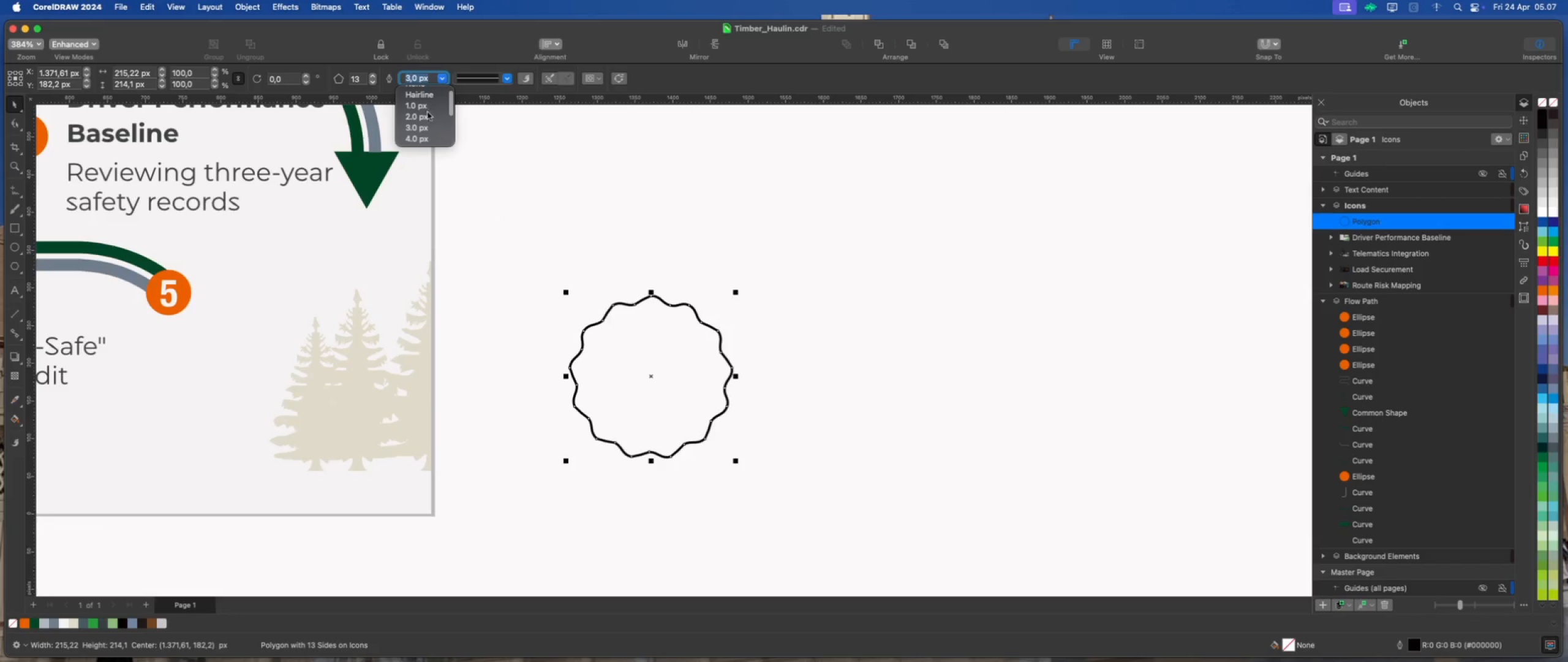 
left_click([421, 134])
 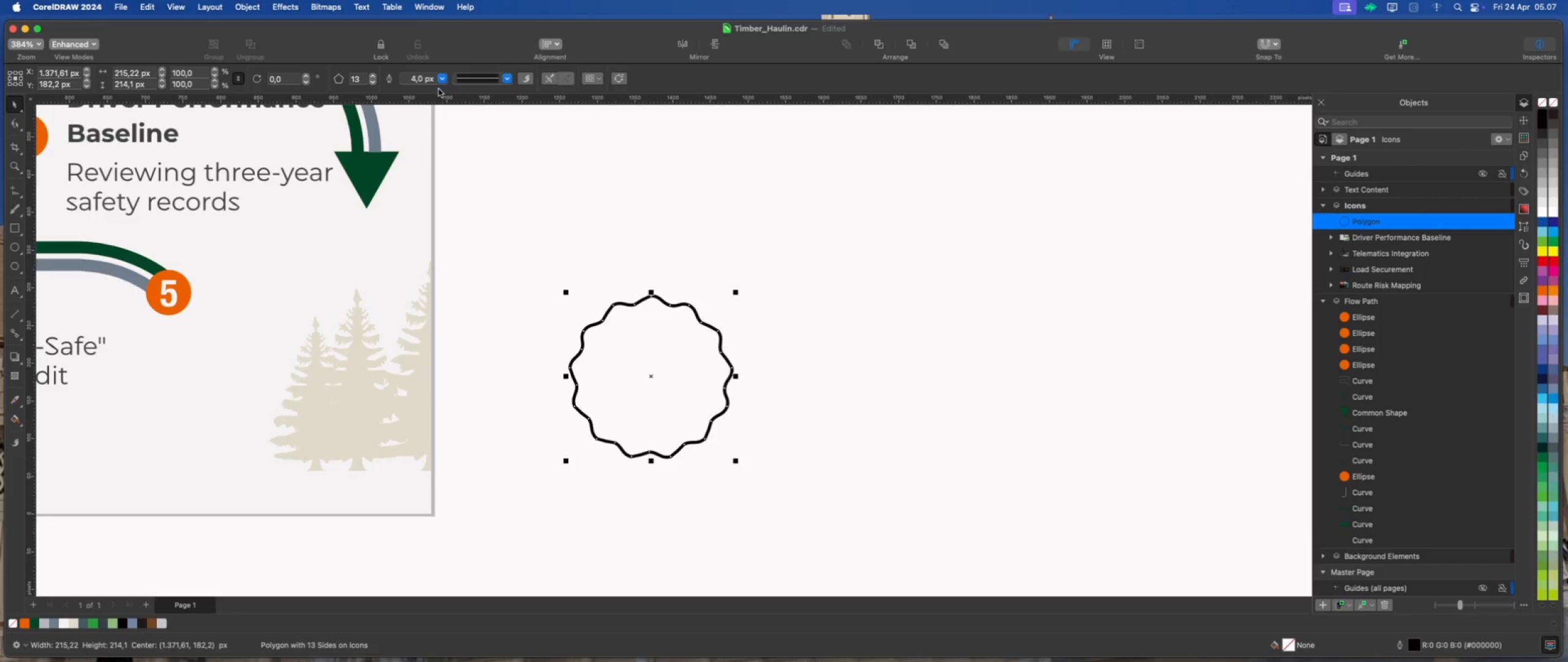 
scroll: coordinate [423, 123], scroll_direction: down, amount: 1.0
 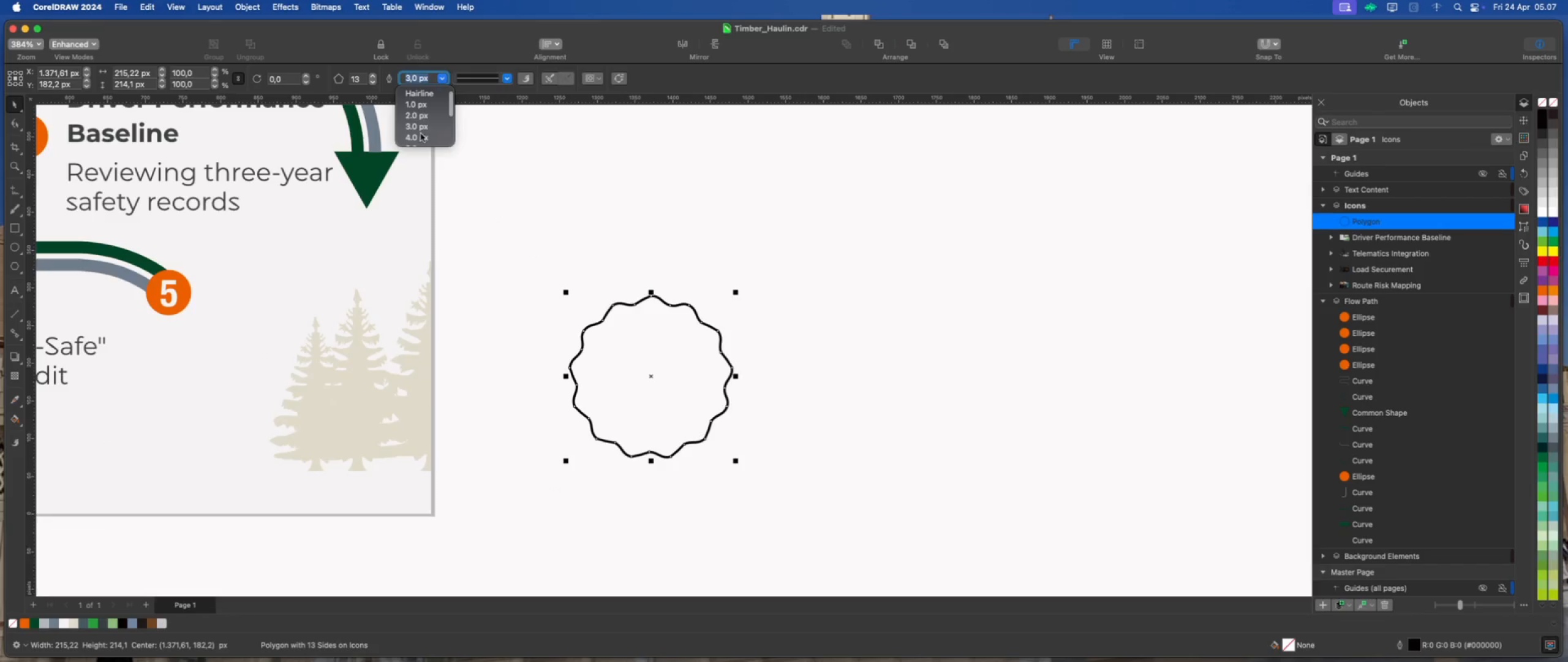 
left_click([442, 76])
 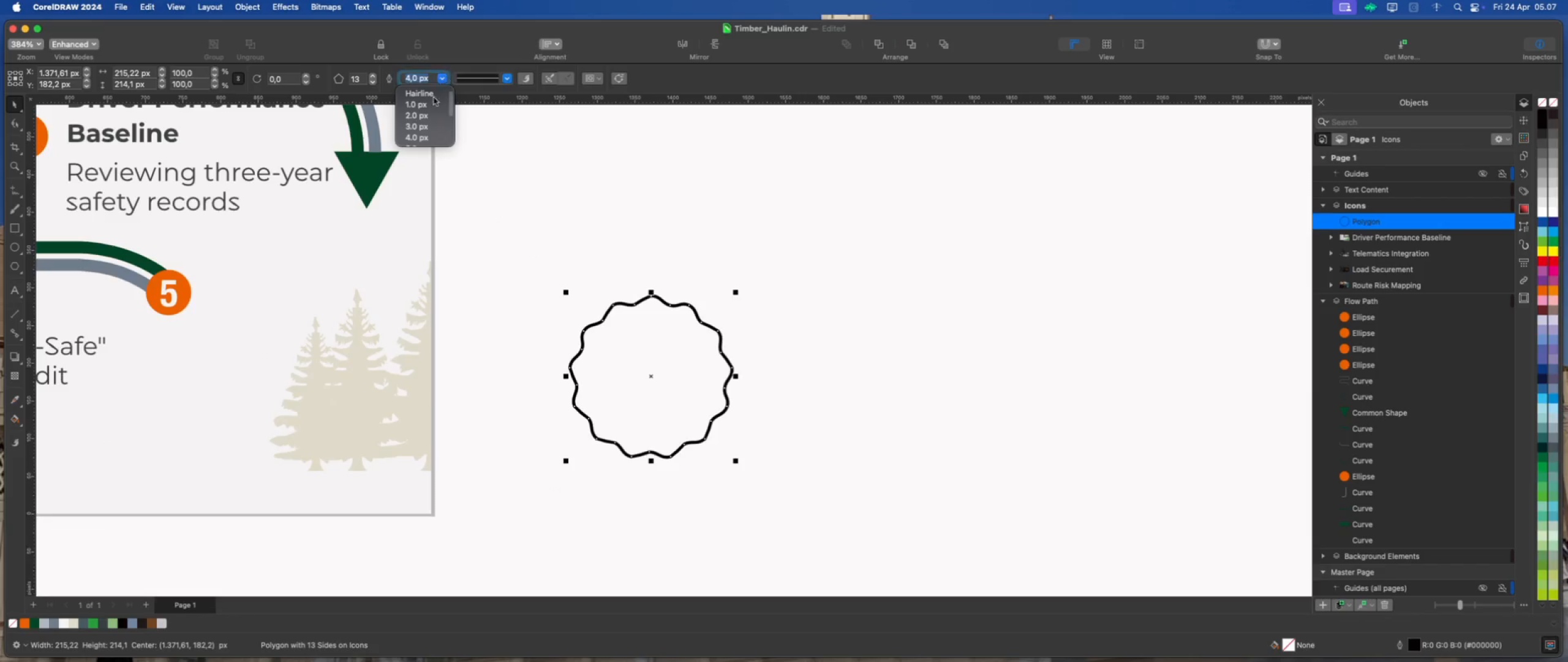 
scroll: coordinate [429, 113], scroll_direction: down, amount: 2.0
 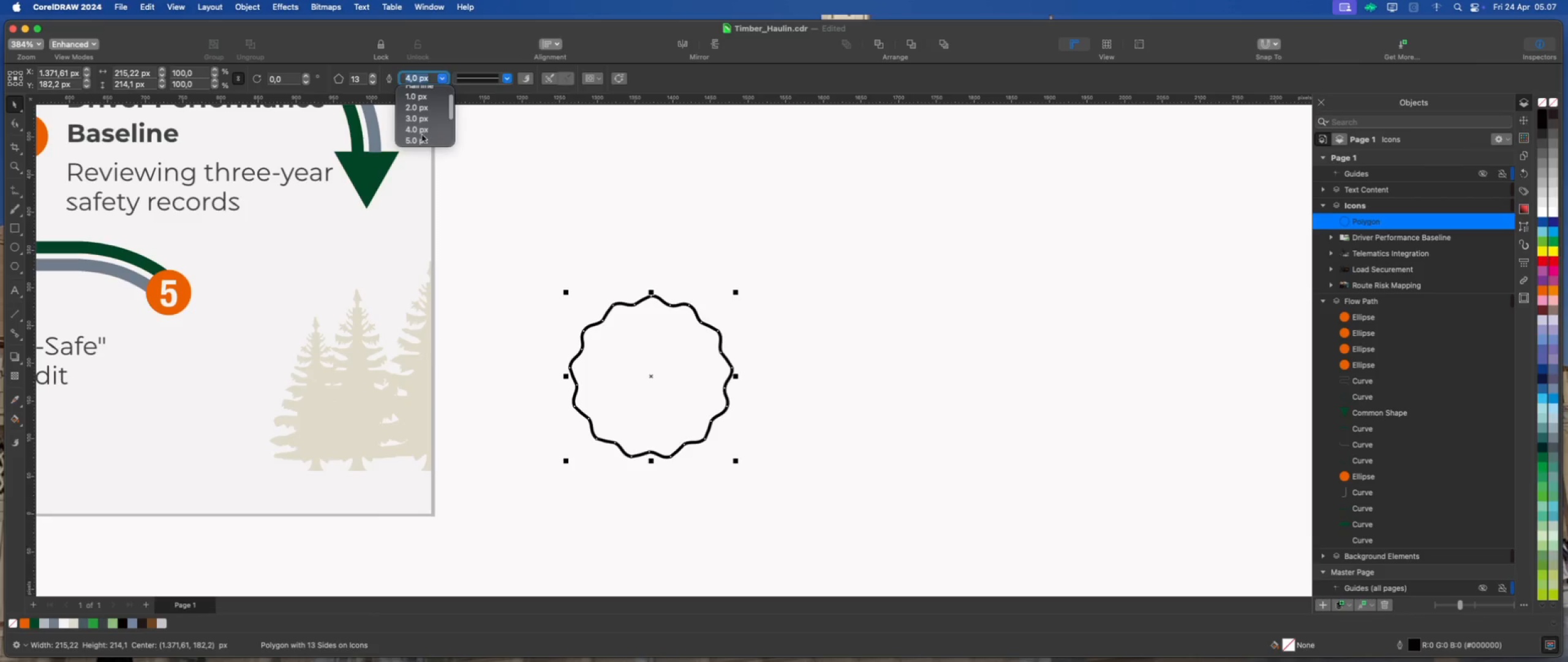 
left_click([423, 139])
 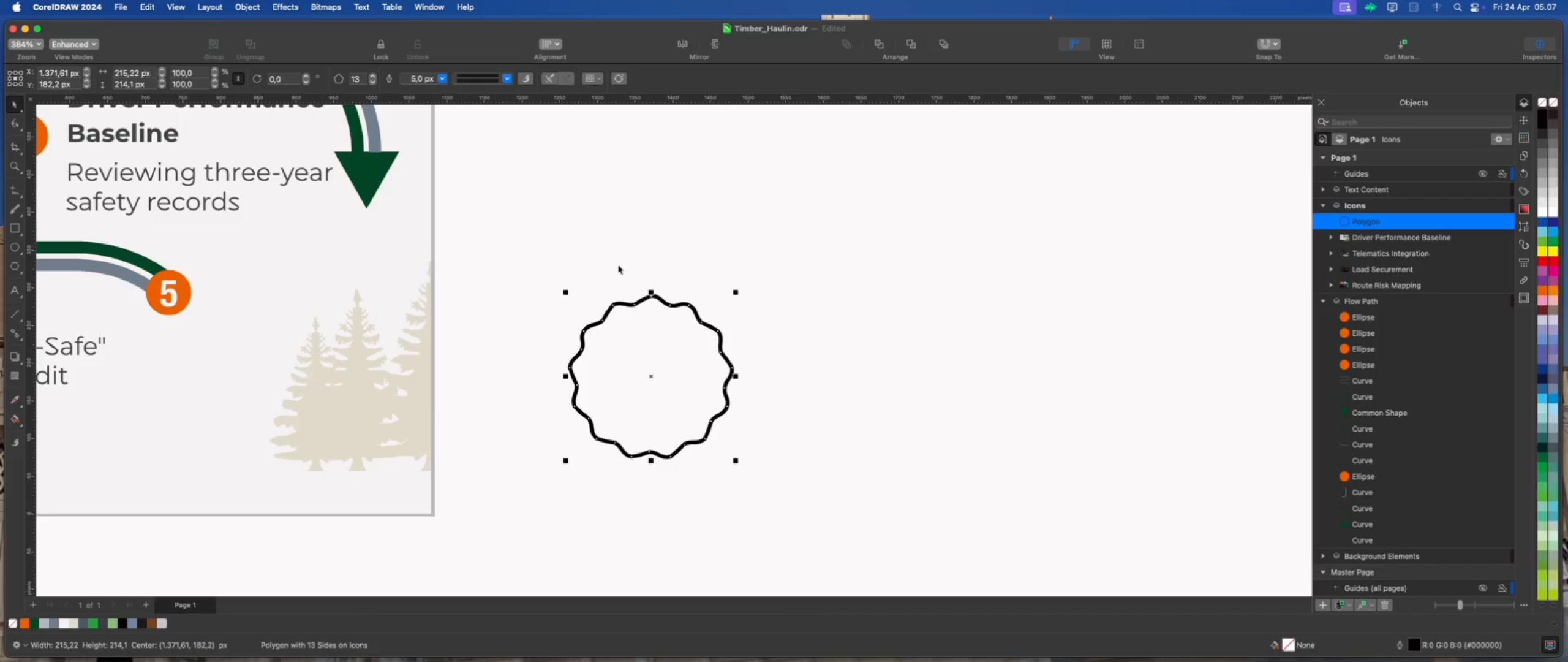 
scroll: coordinate [689, 365], scroll_direction: down, amount: 4.0
 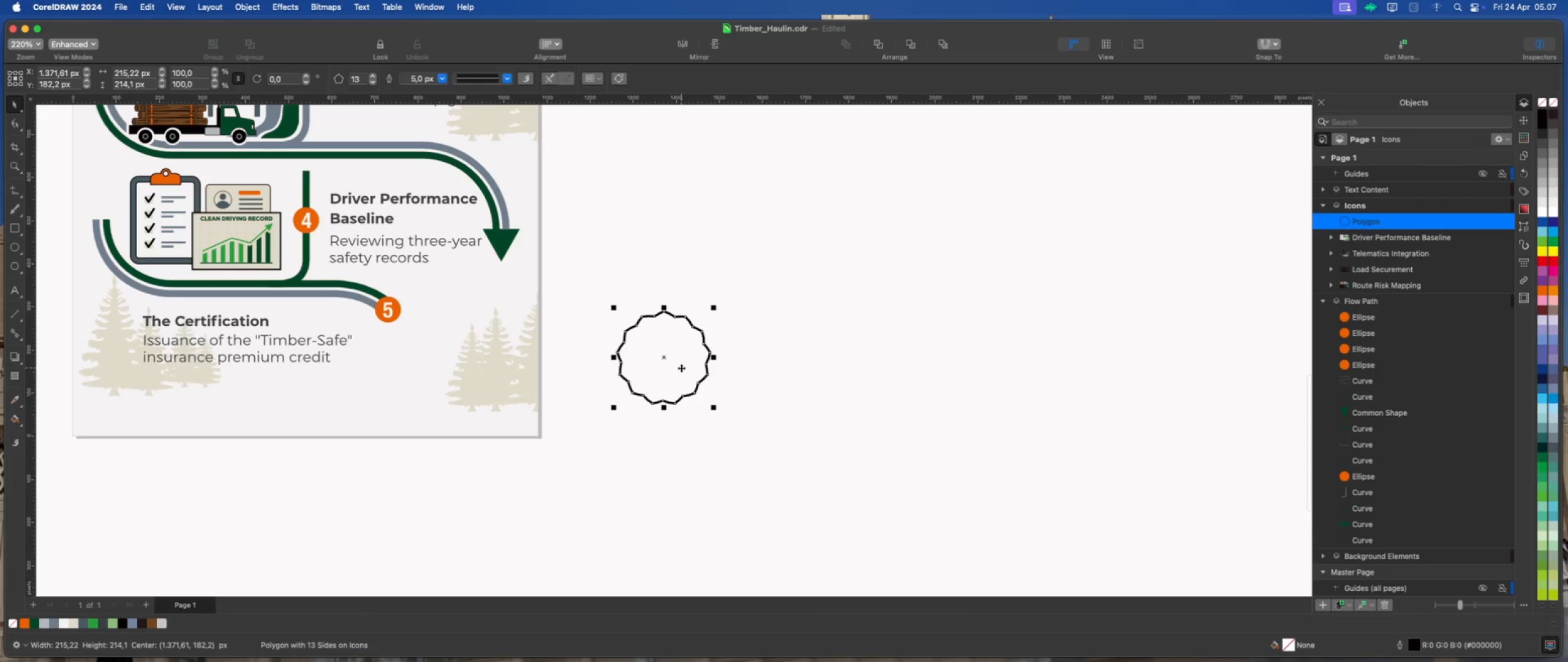 
scroll: coordinate [681, 367], scroll_direction: up, amount: 5.0
 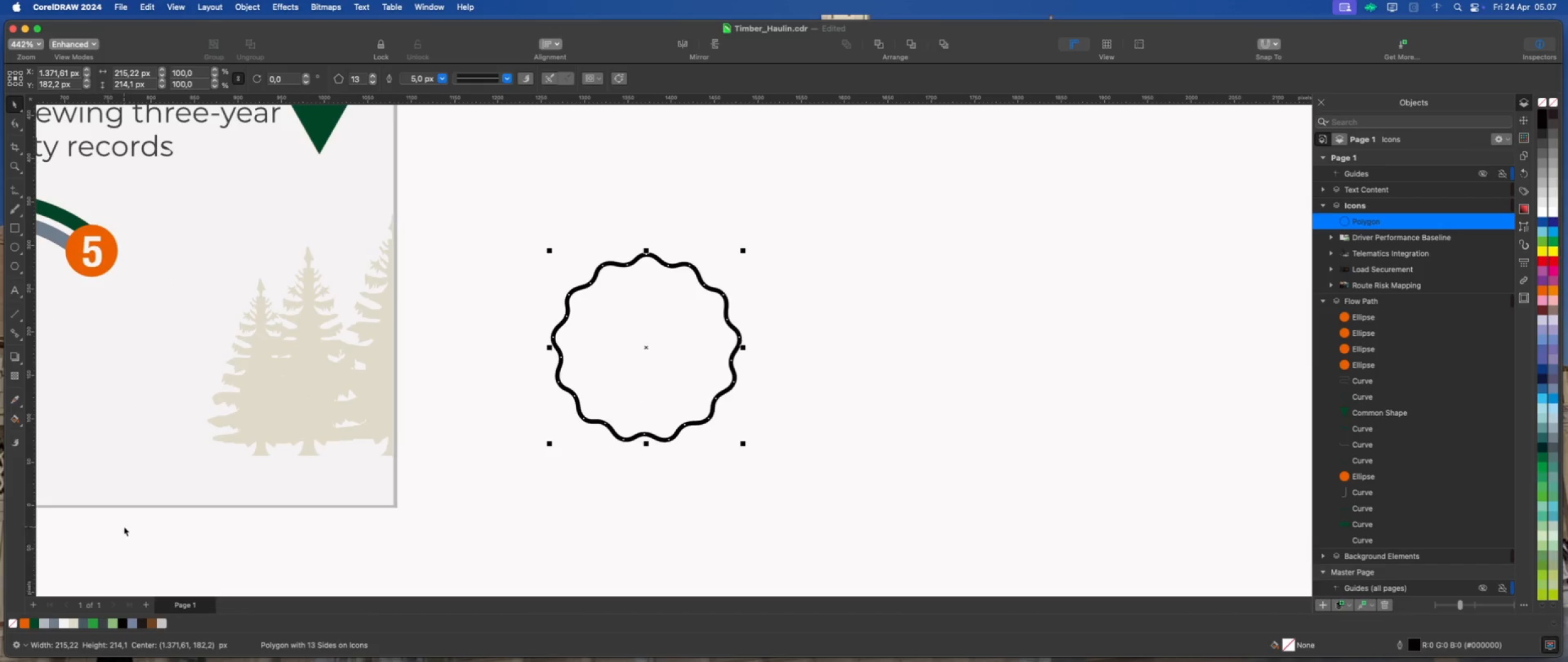 
wait(5.1)
 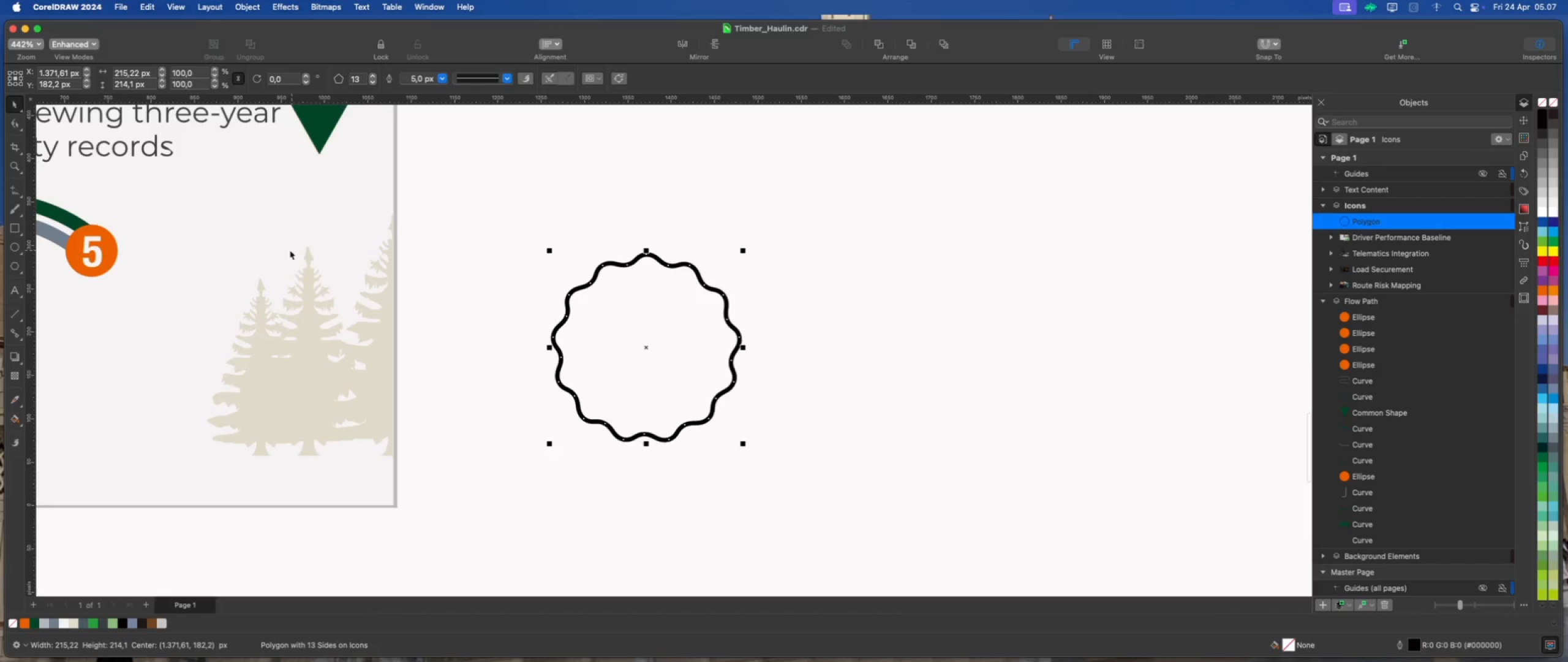 
double_click([1290, 644])
 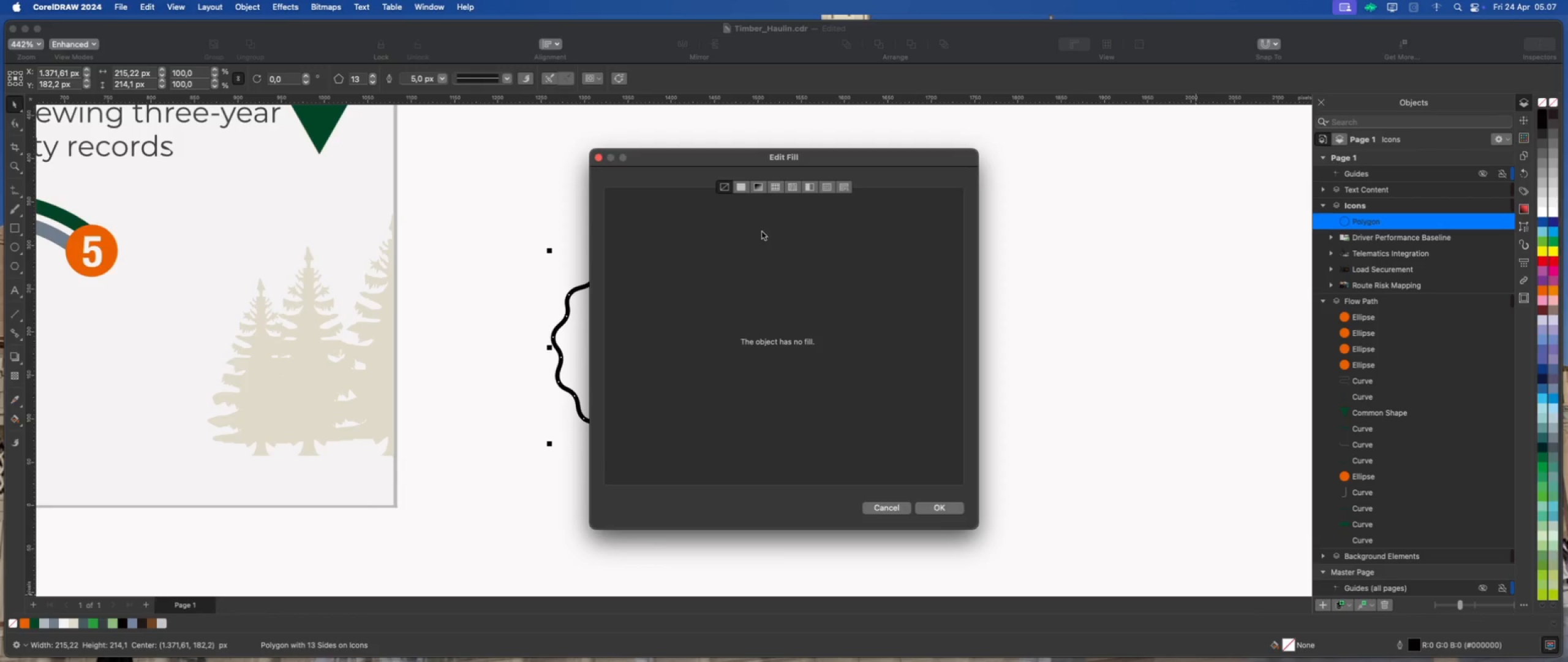 
left_click([742, 190])
 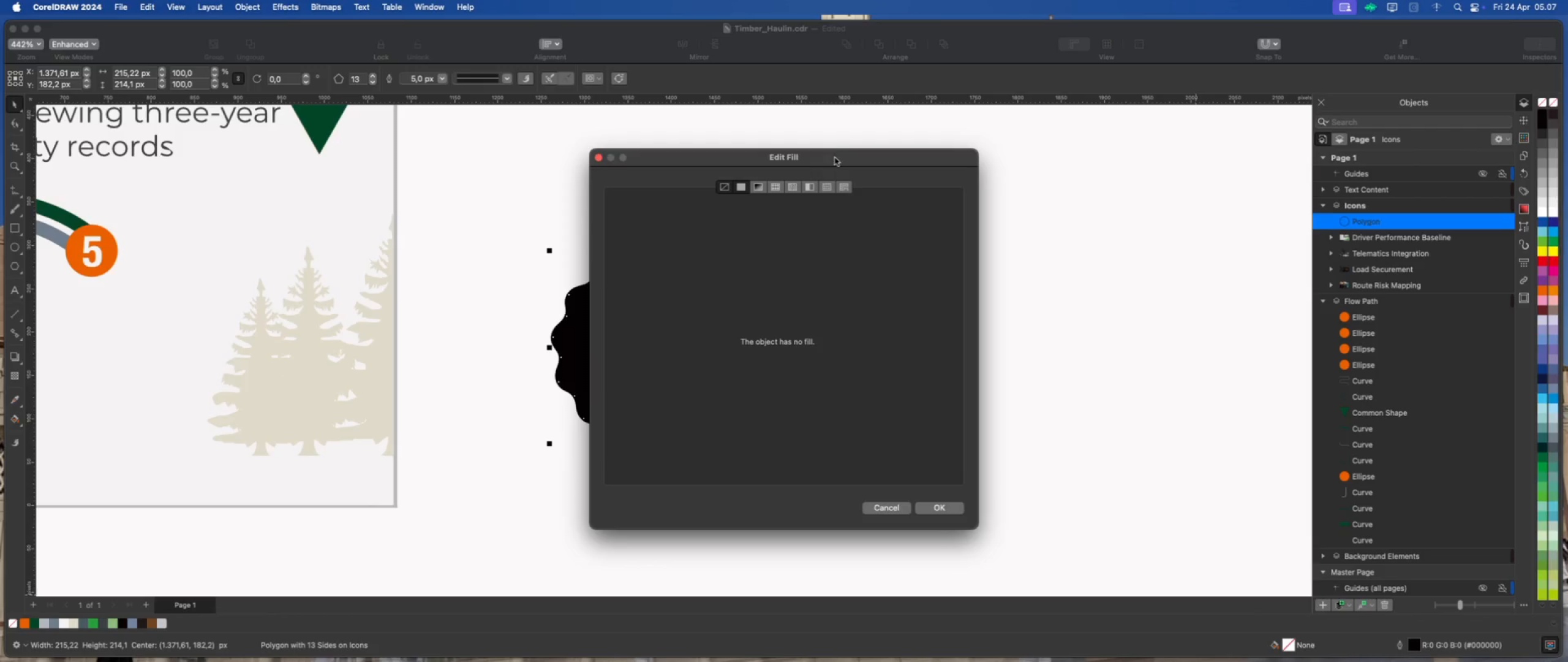 
left_click_drag(start_coordinate=[835, 158], to_coordinate=[994, 145])
 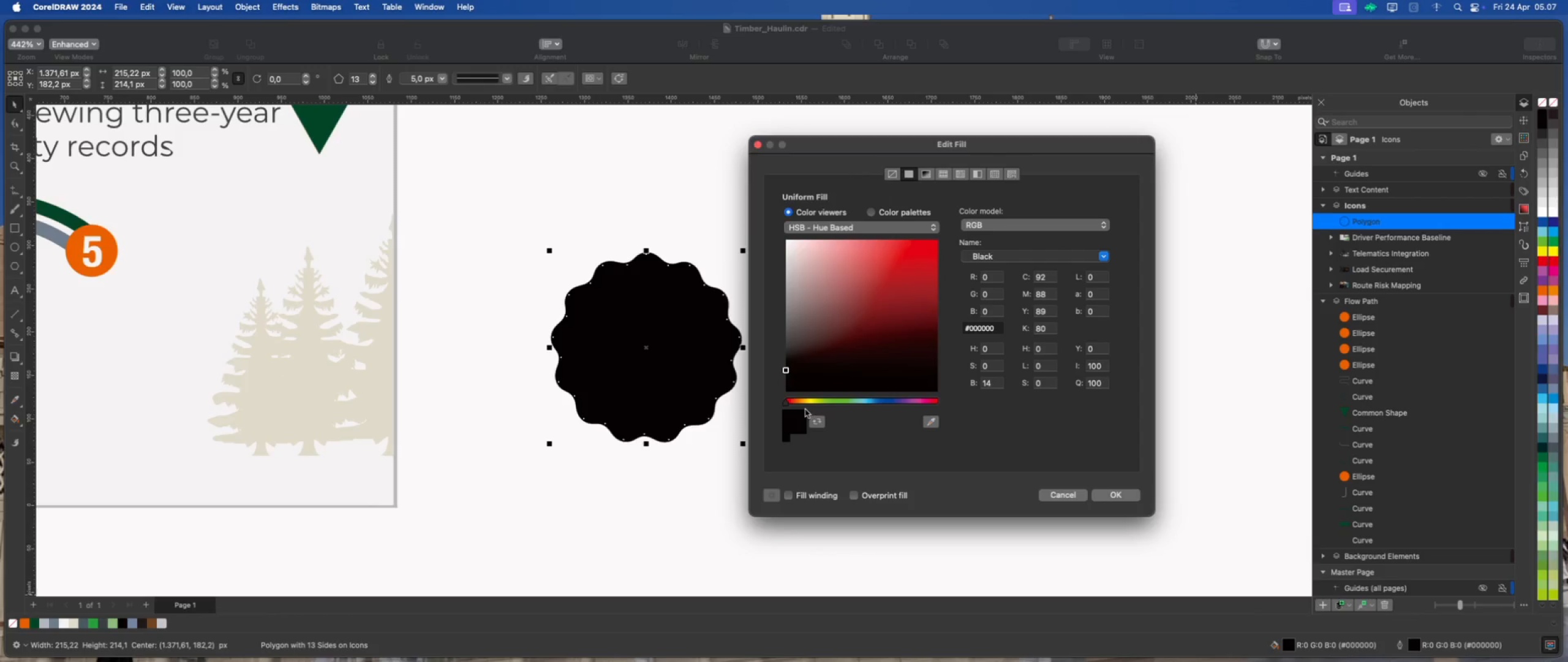 
left_click([804, 405])
 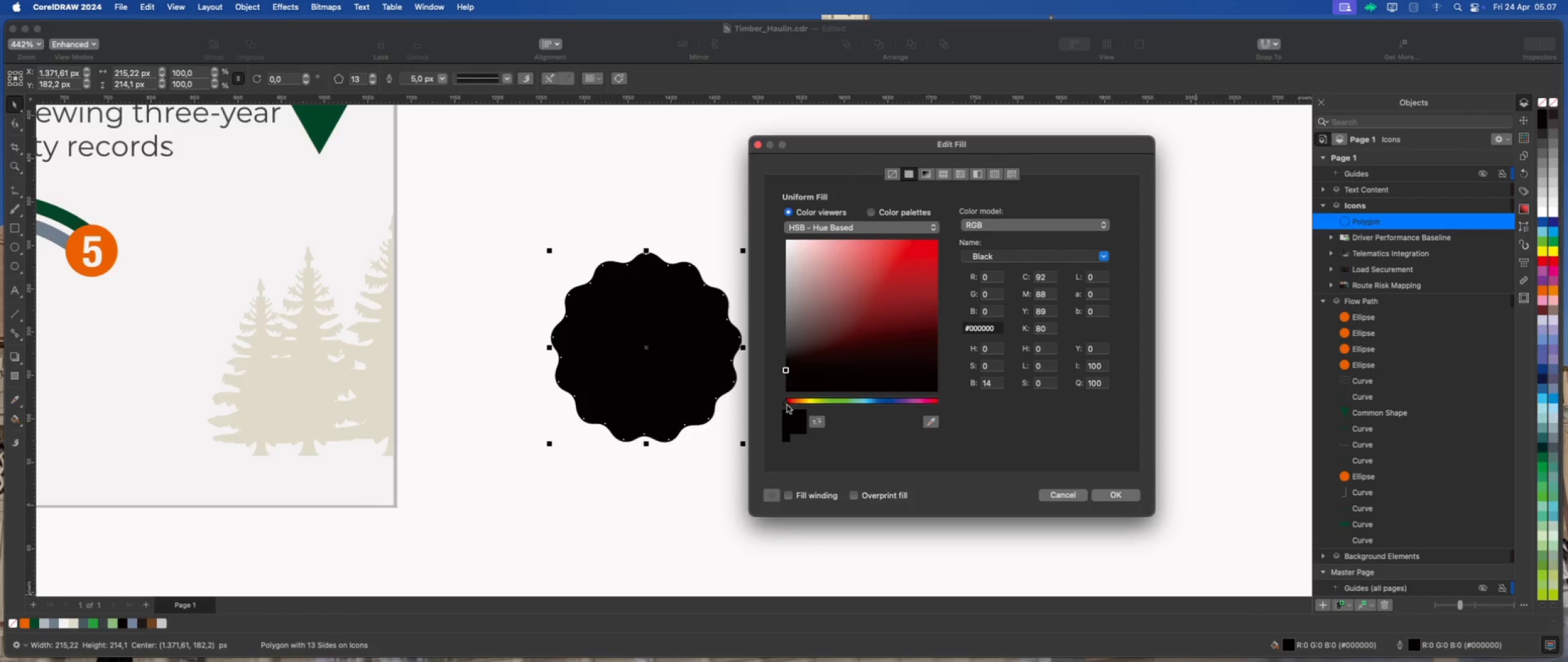 
left_click_drag(start_coordinate=[786, 405], to_coordinate=[801, 407])
 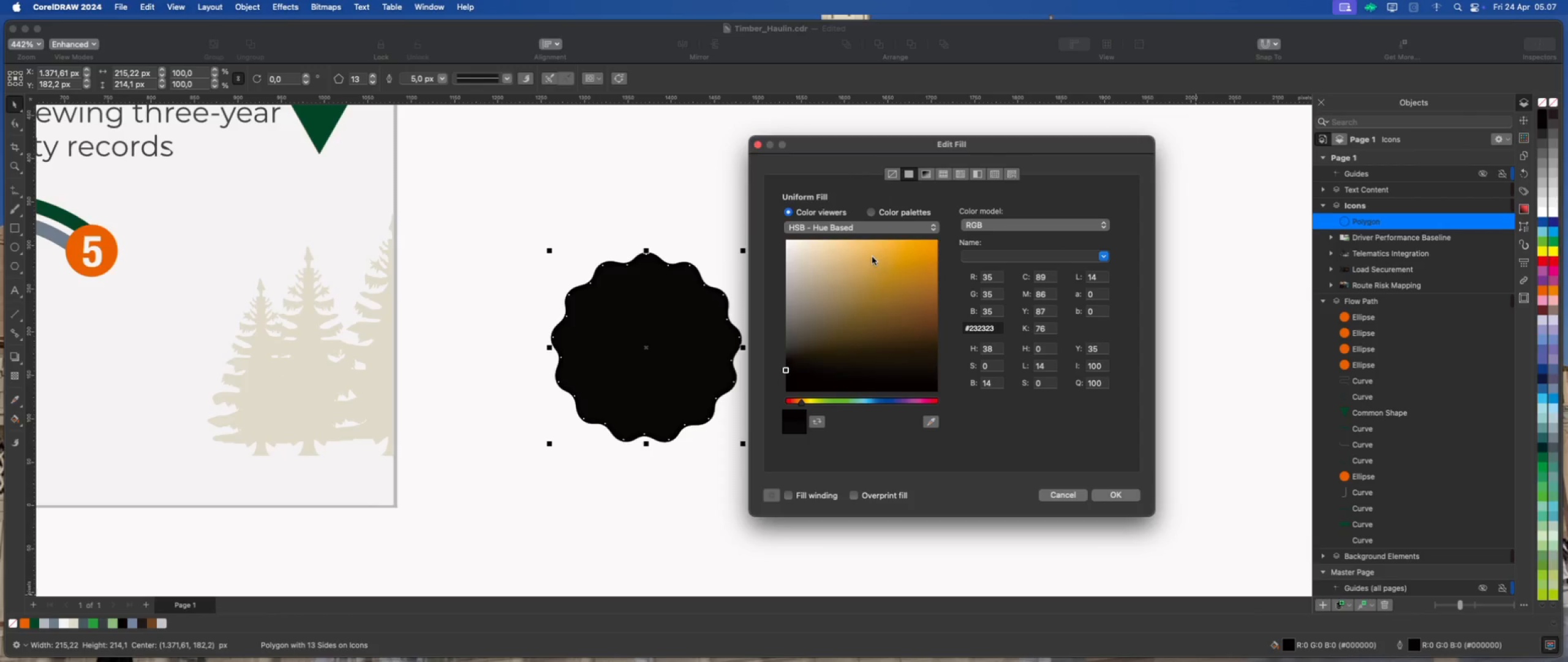 
left_click([873, 252])
 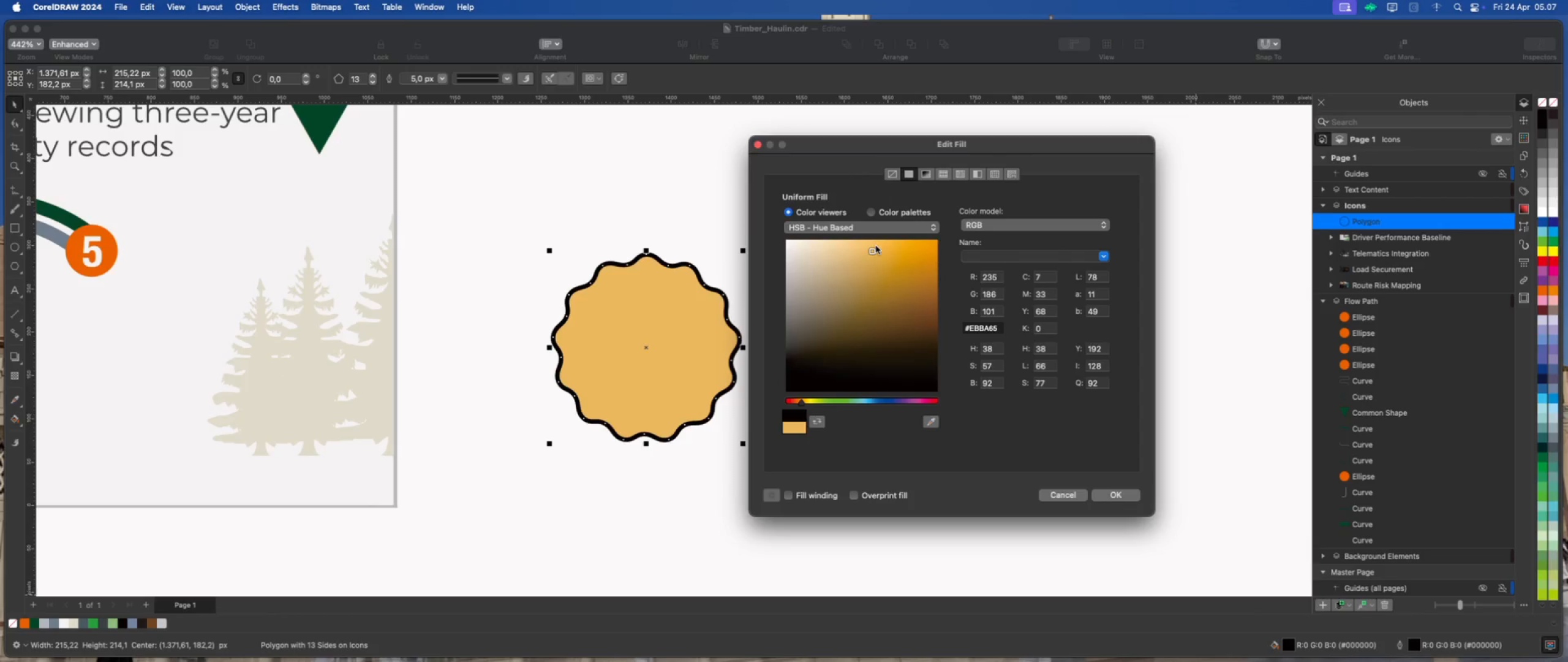 
left_click([876, 246])
 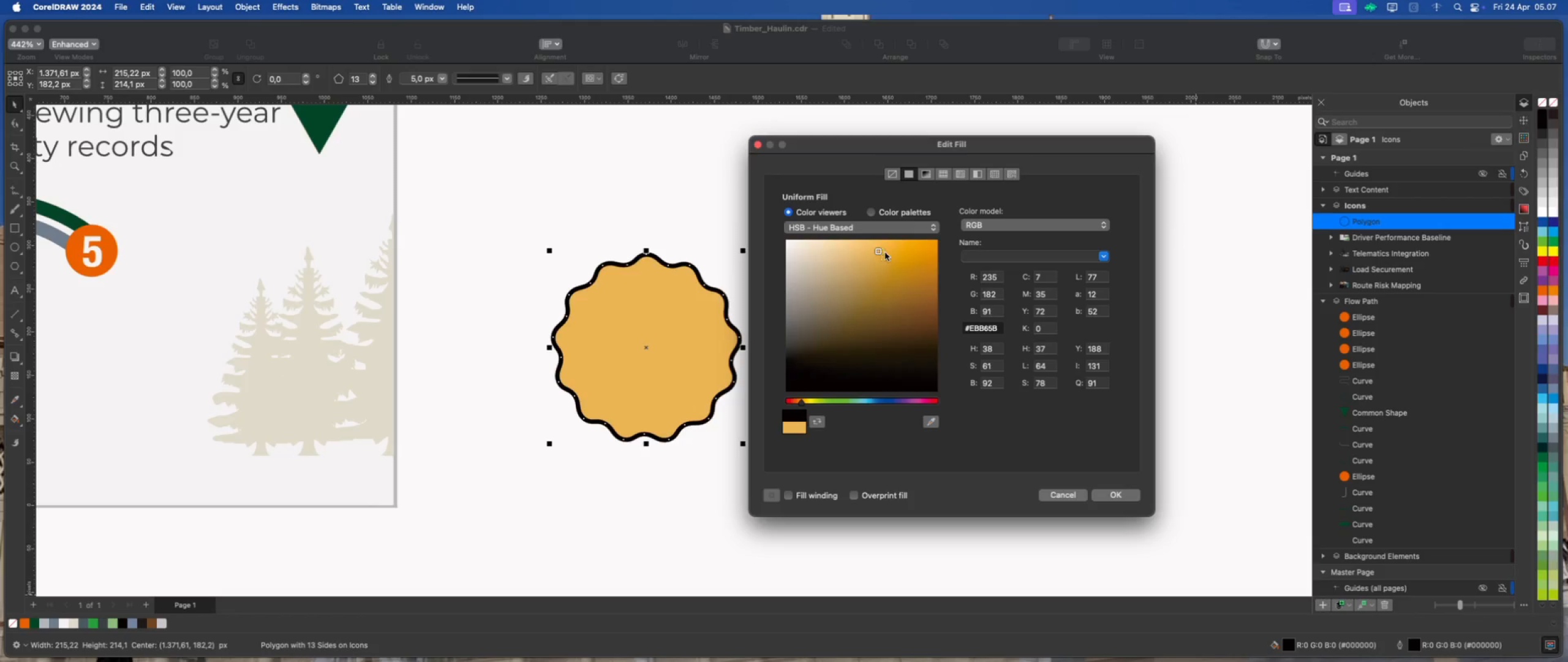 
left_click([891, 250])
 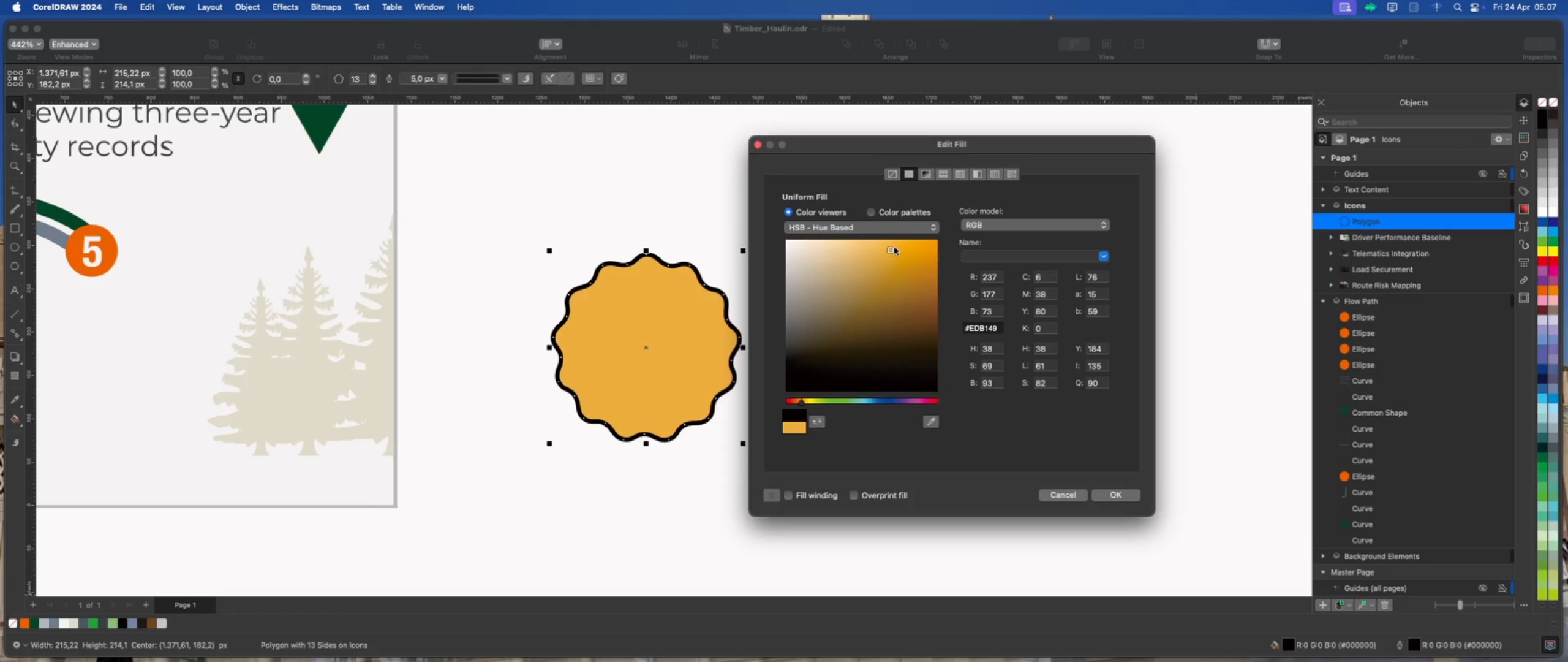 
left_click([899, 246])
 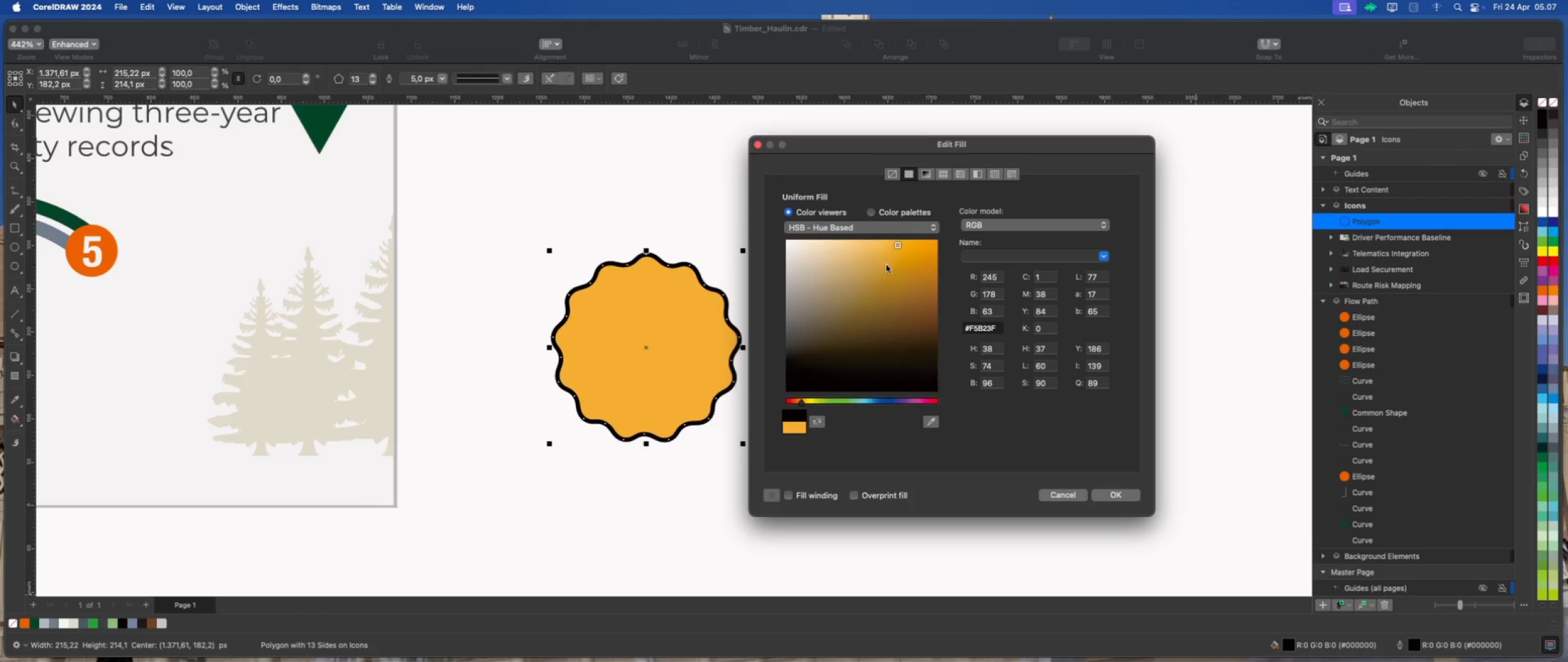 
left_click([880, 266])
 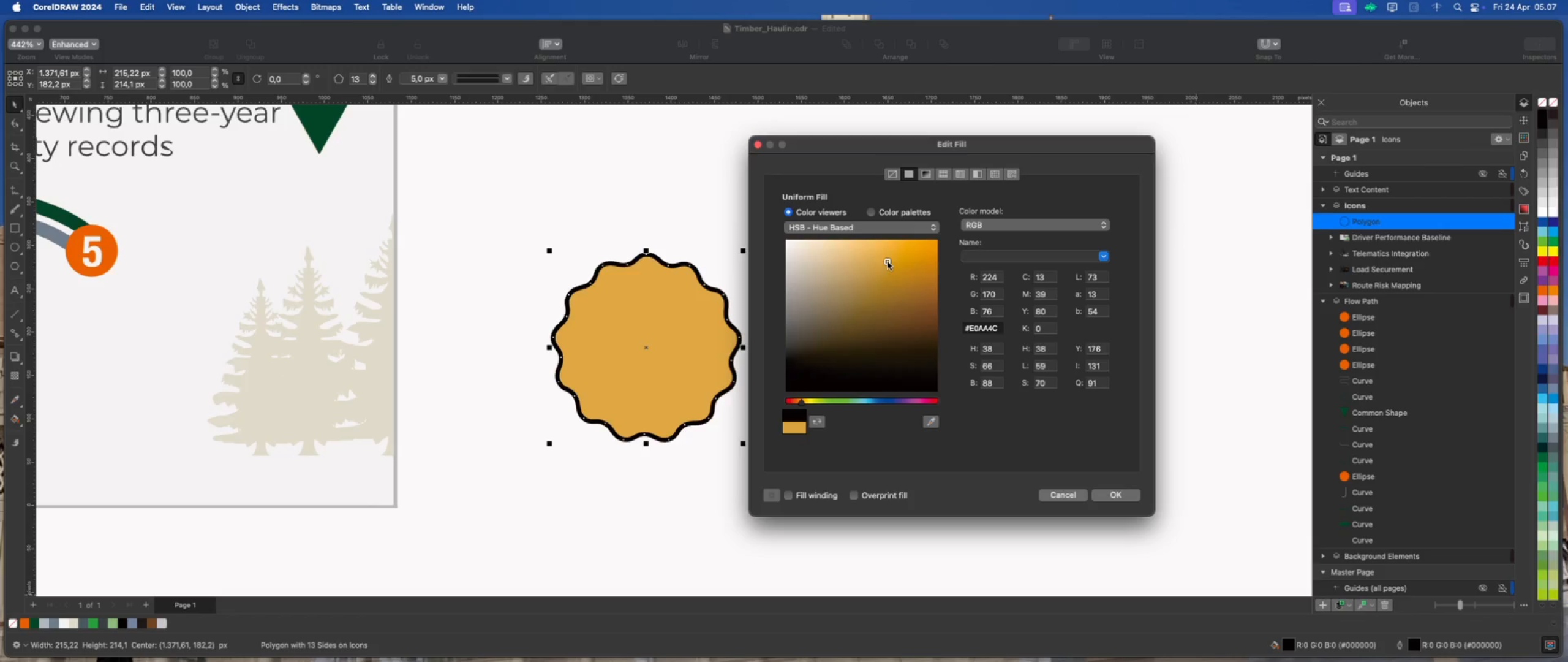 
left_click([890, 260])
 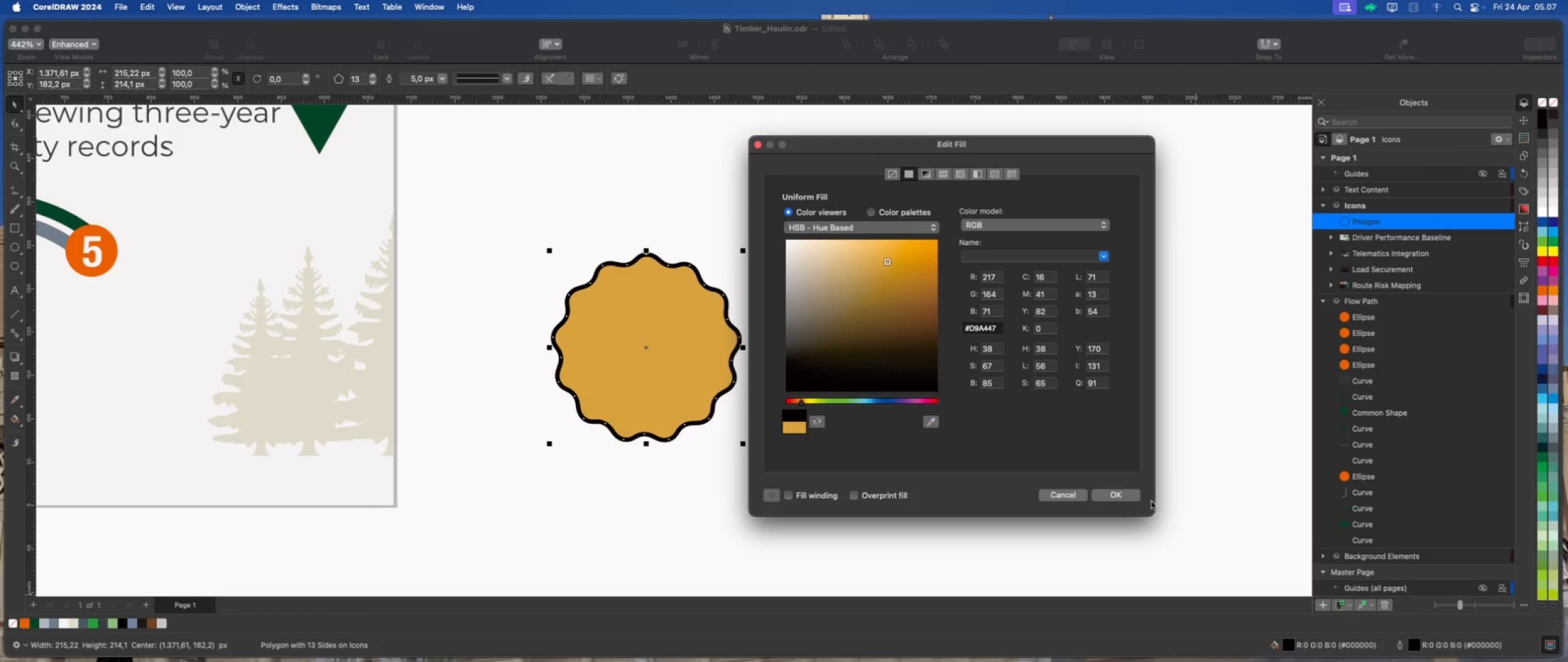 
left_click([1126, 496])
 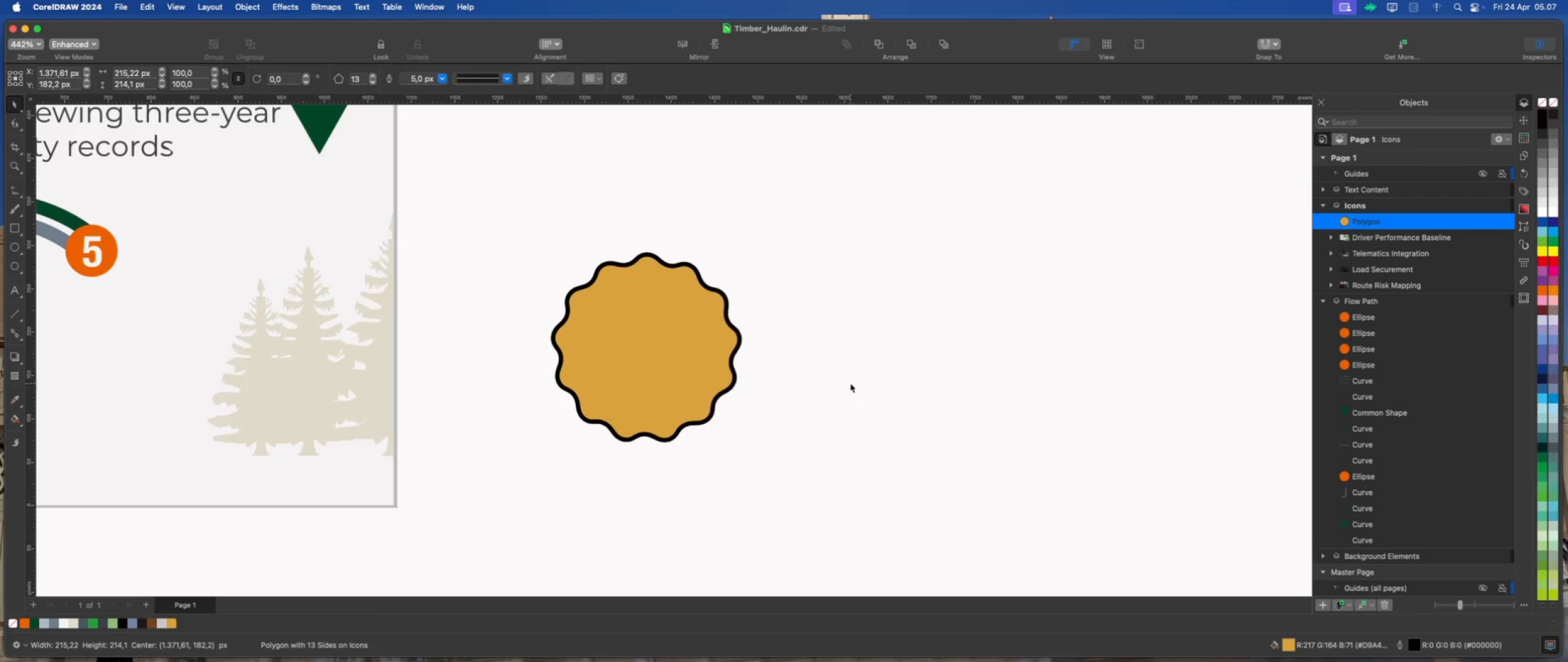 
double_click([692, 356])
 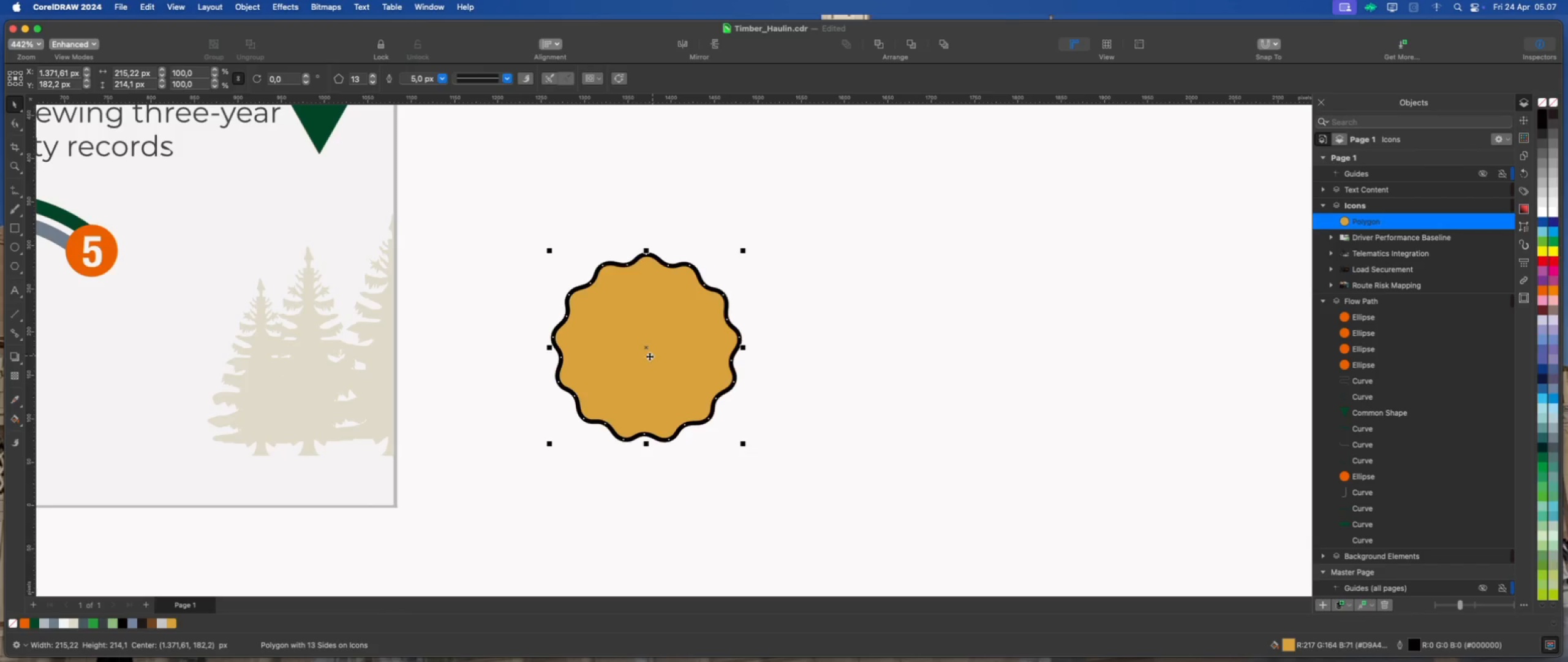 
scroll: coordinate [619, 365], scroll_direction: up, amount: 2.0
 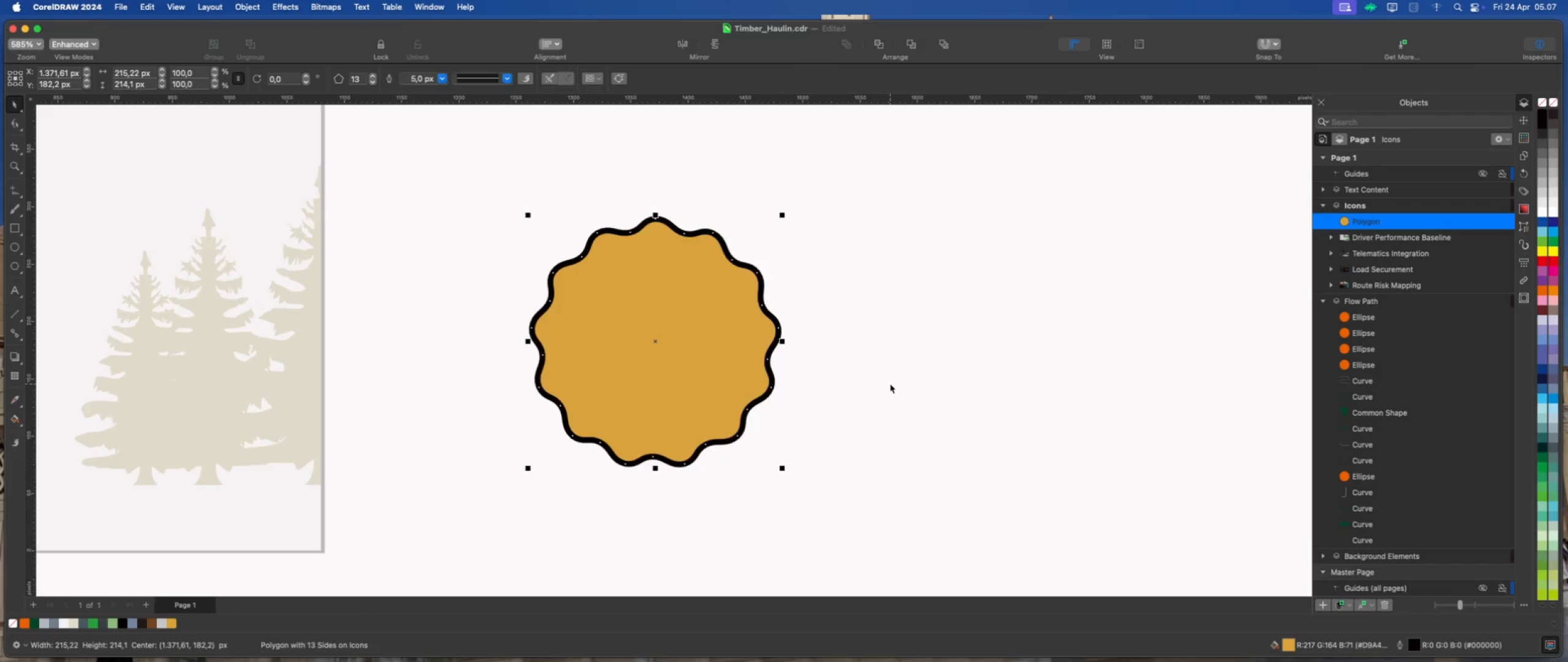 
wait(6.52)
 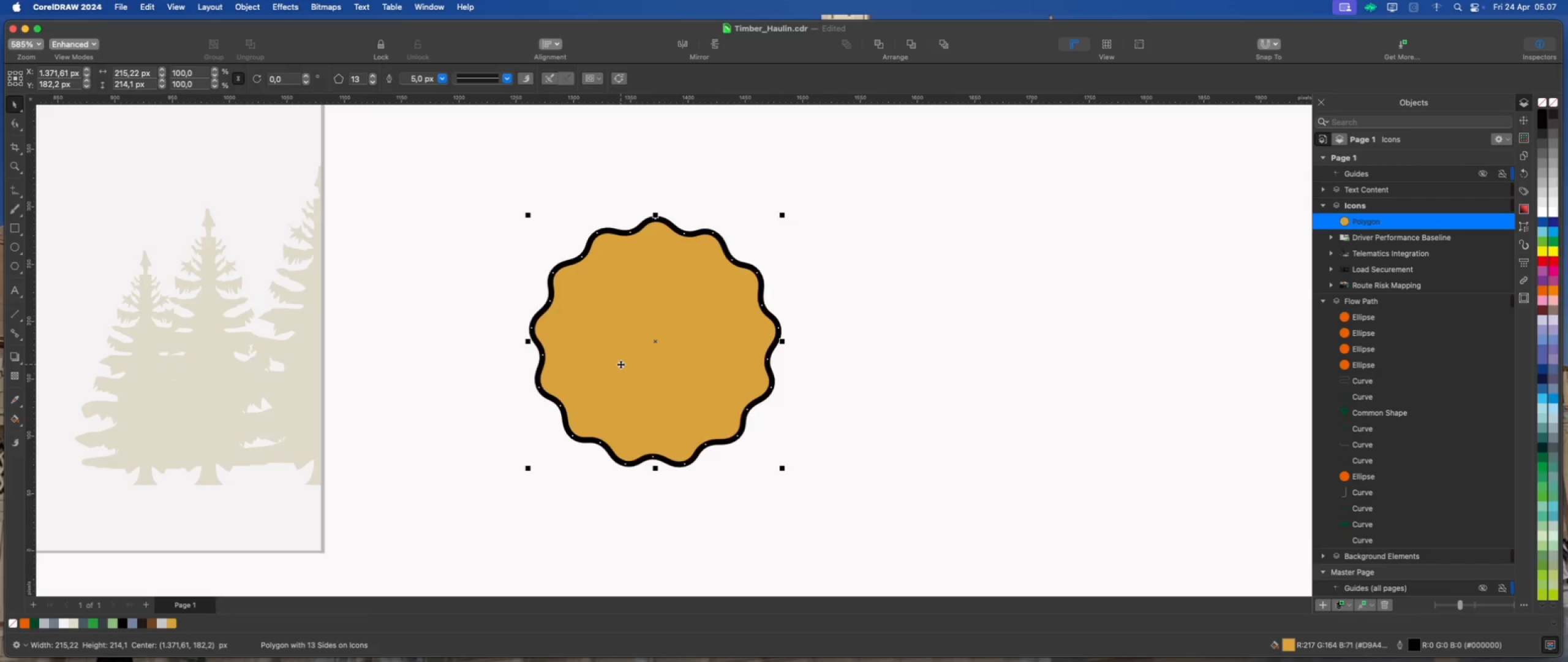 
left_click([16, 248])
 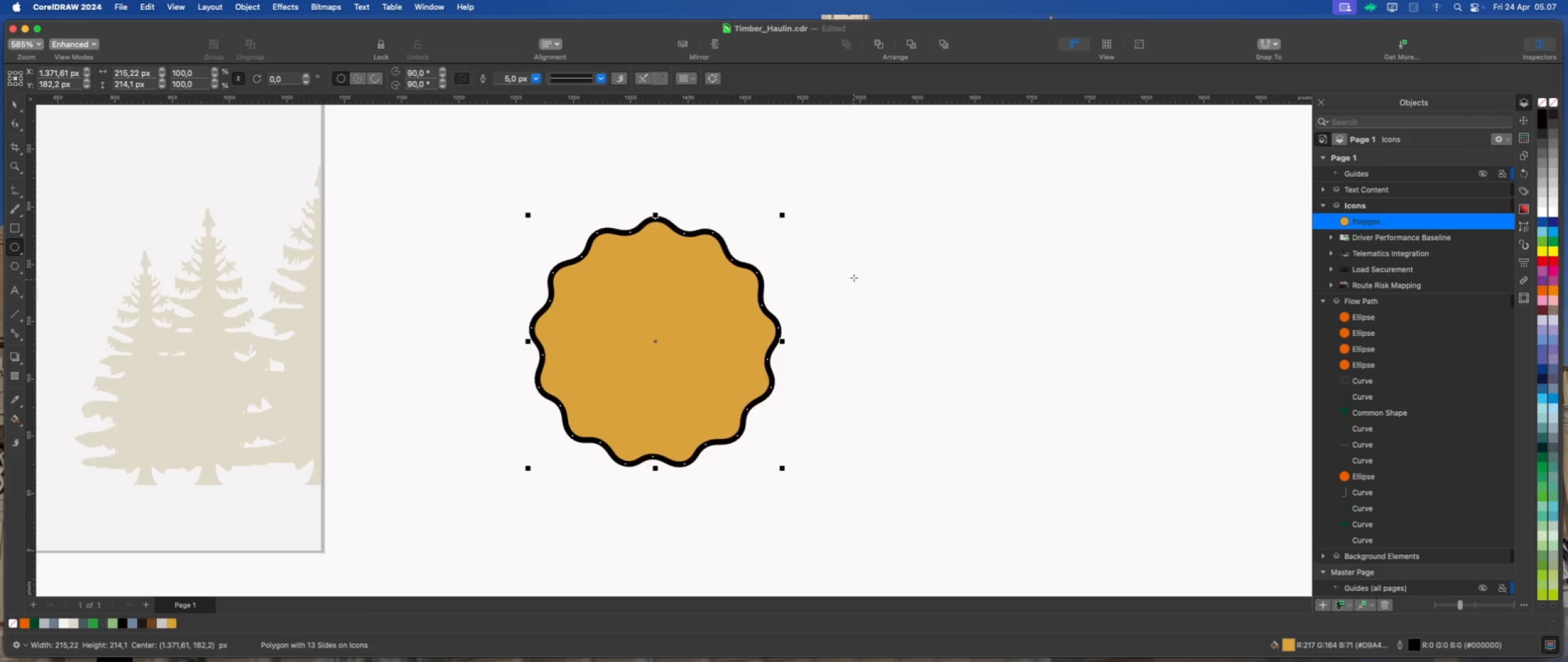 
hold_key(key=CommandLeft, duration=1.05)
left_click_drag(start_coordinate=[862, 244], to_coordinate=[1029, 470])
 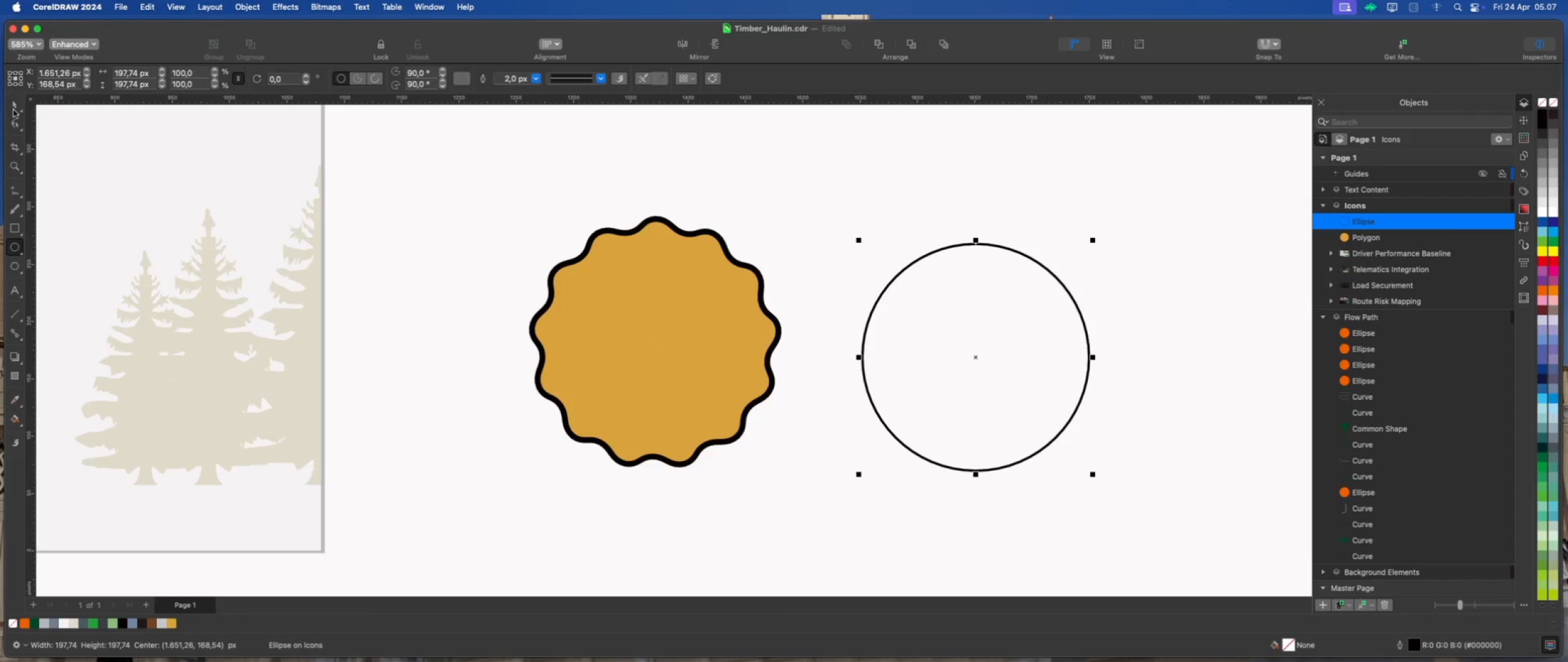 
left_click([13, 105])
 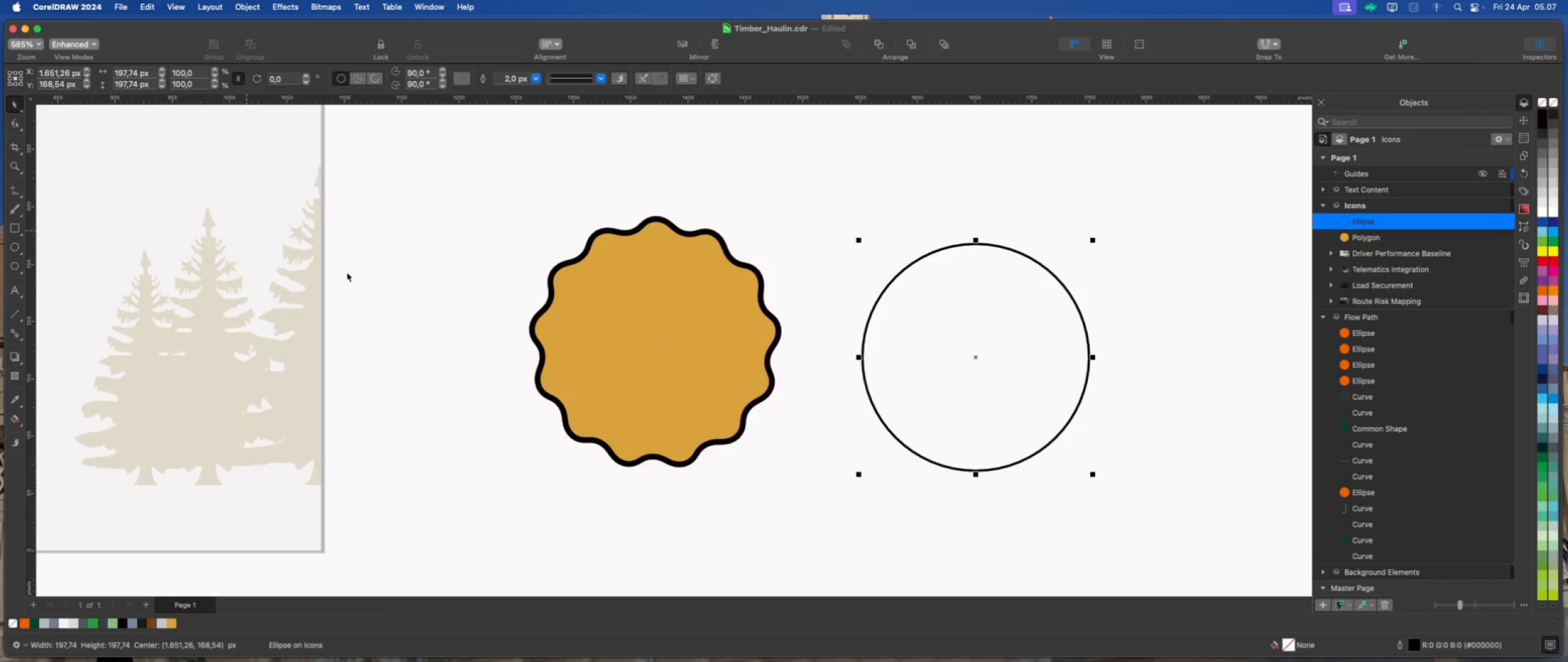 
hold_key(key=ShiftLeft, duration=0.94)
left_click([619, 334])
 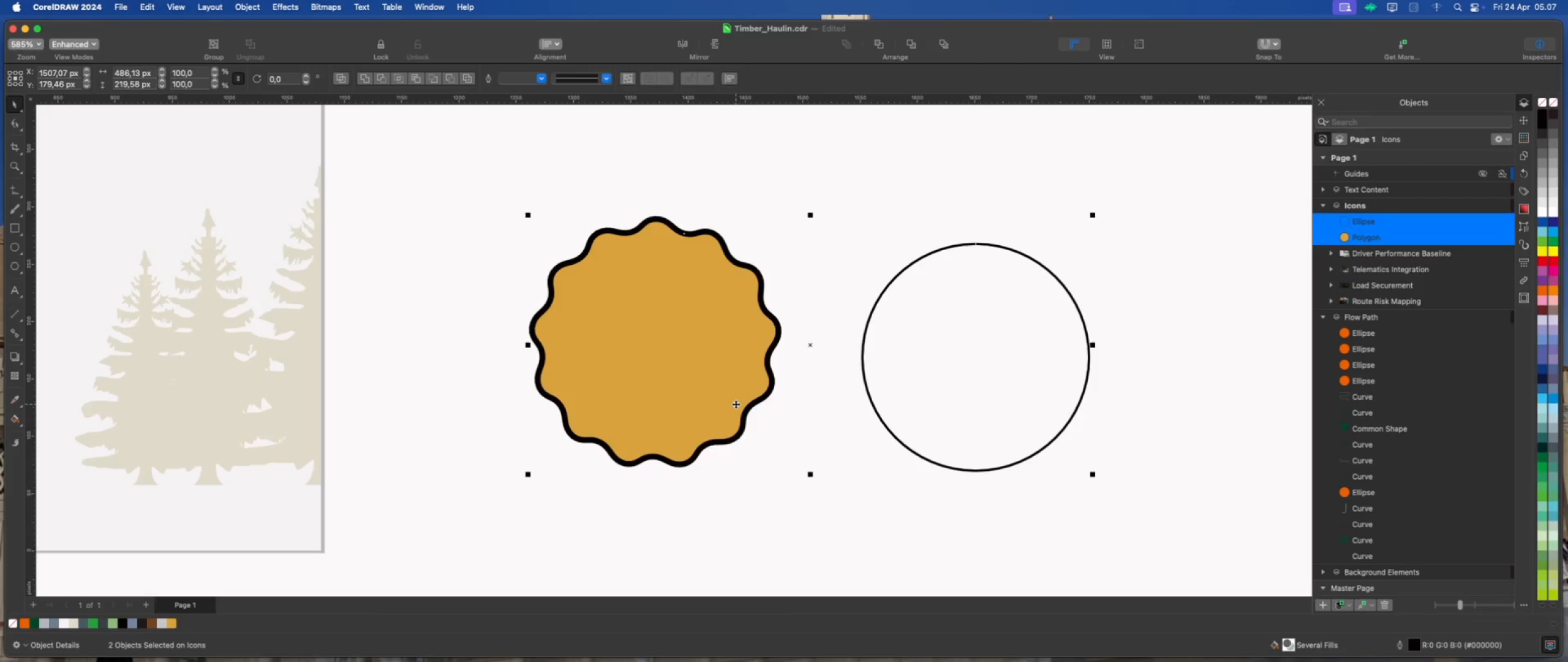 
type(CE)
 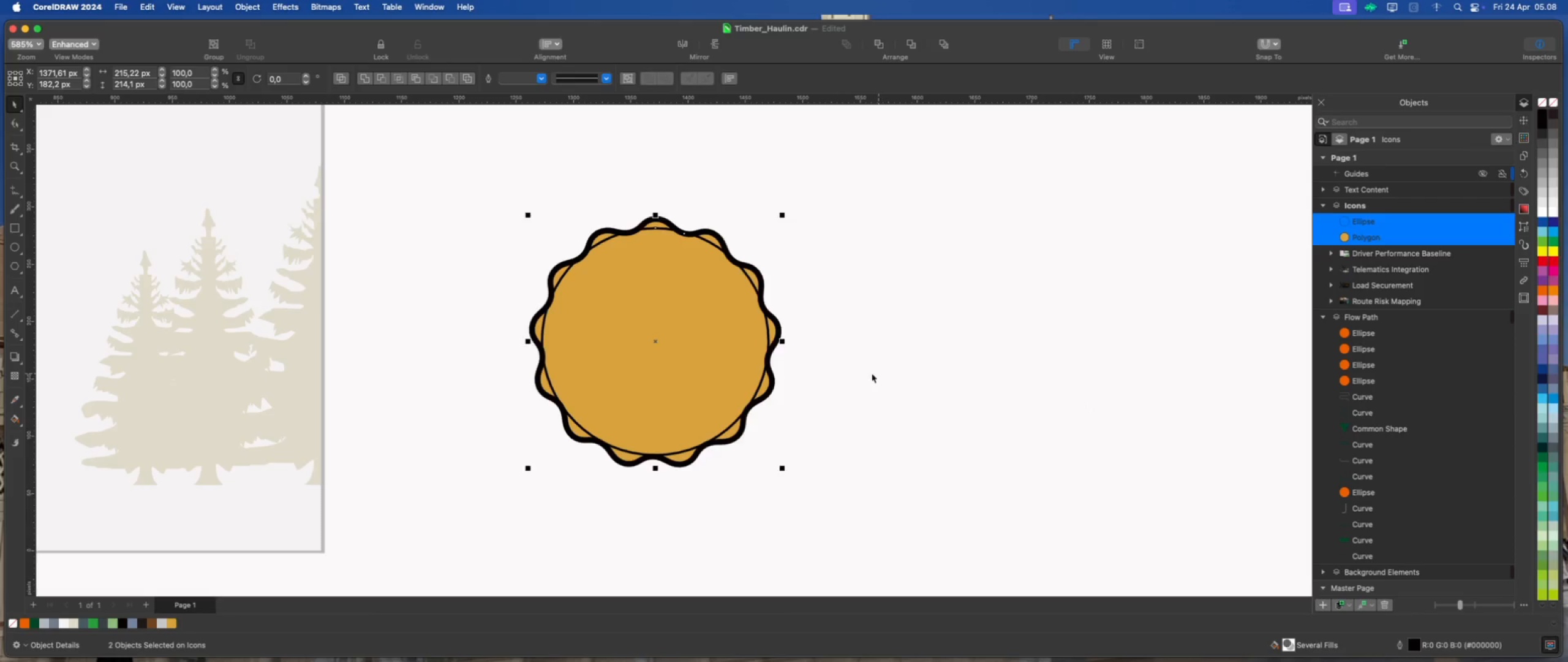 
double_click([715, 367])
 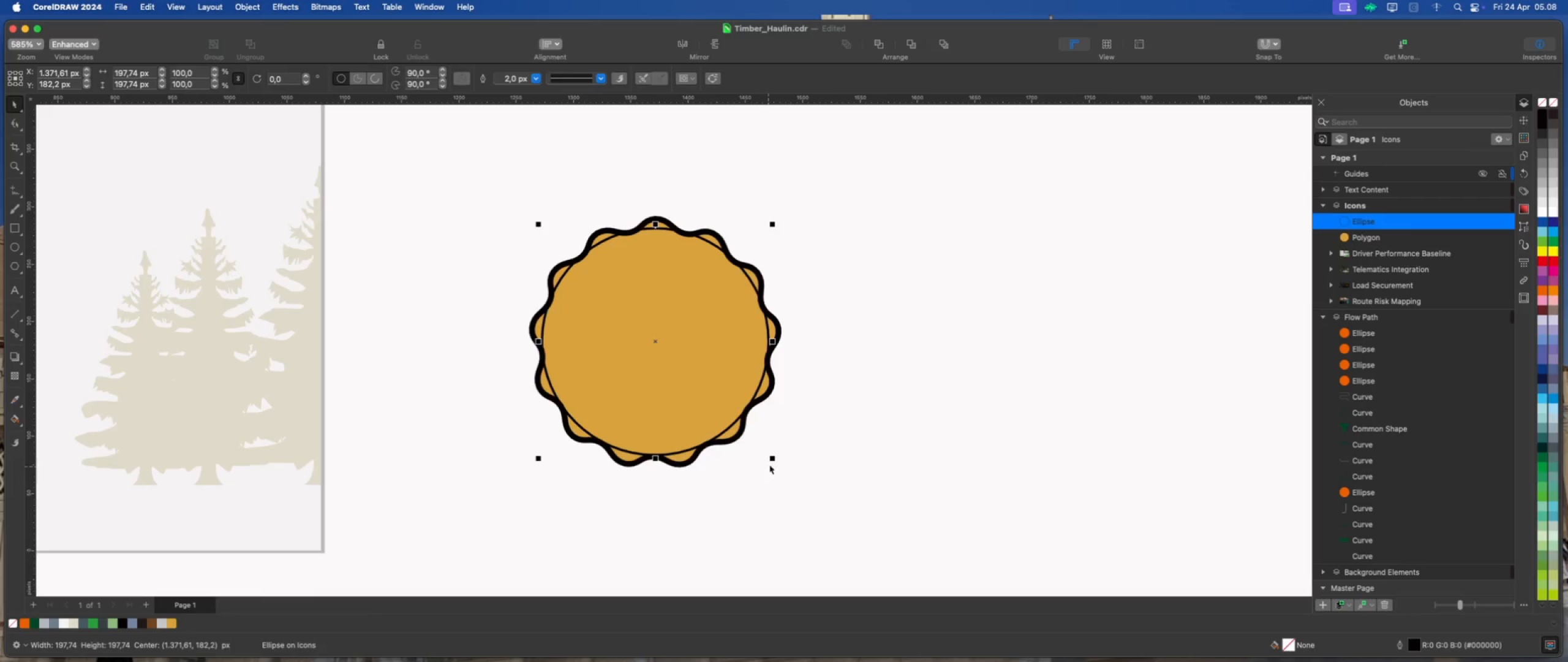 
left_click_drag(start_coordinate=[772, 461], to_coordinate=[755, 450])
 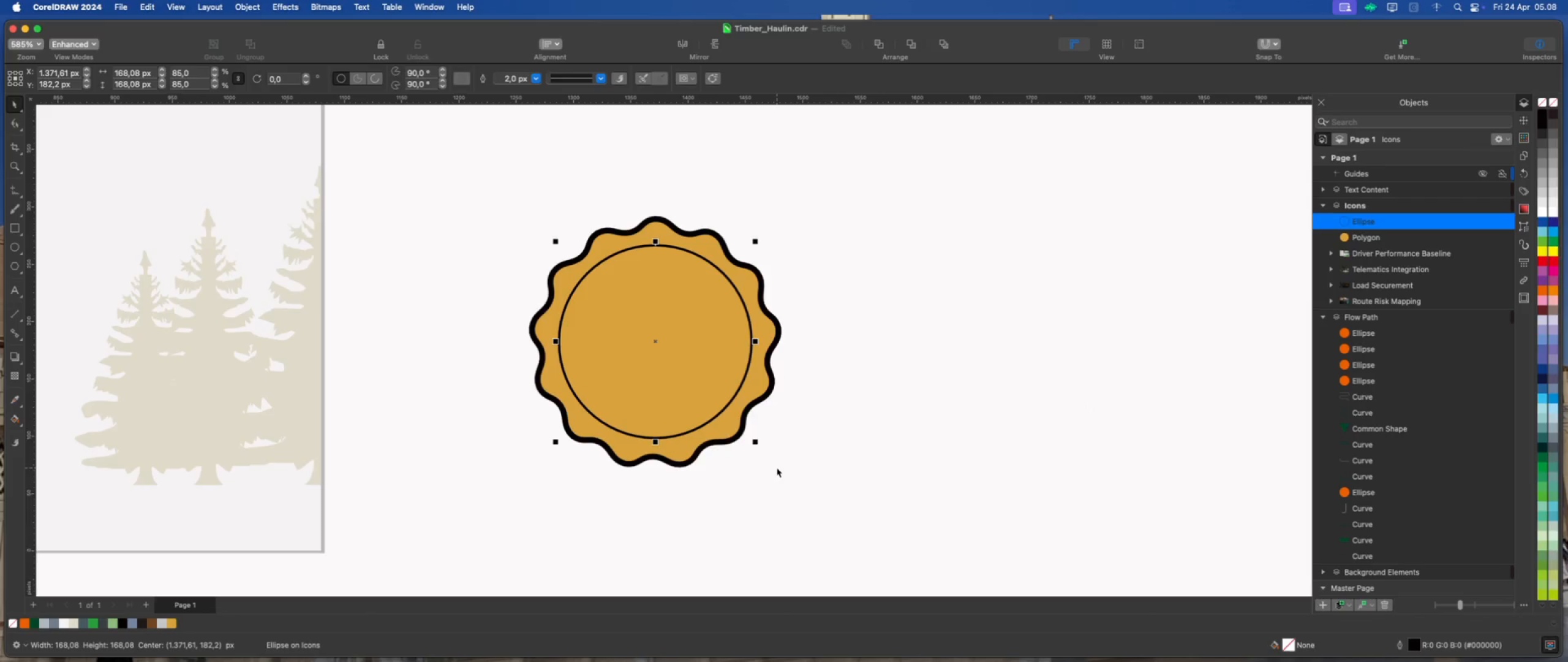 
hold_key(key=ShiftLeft, duration=1.44)
 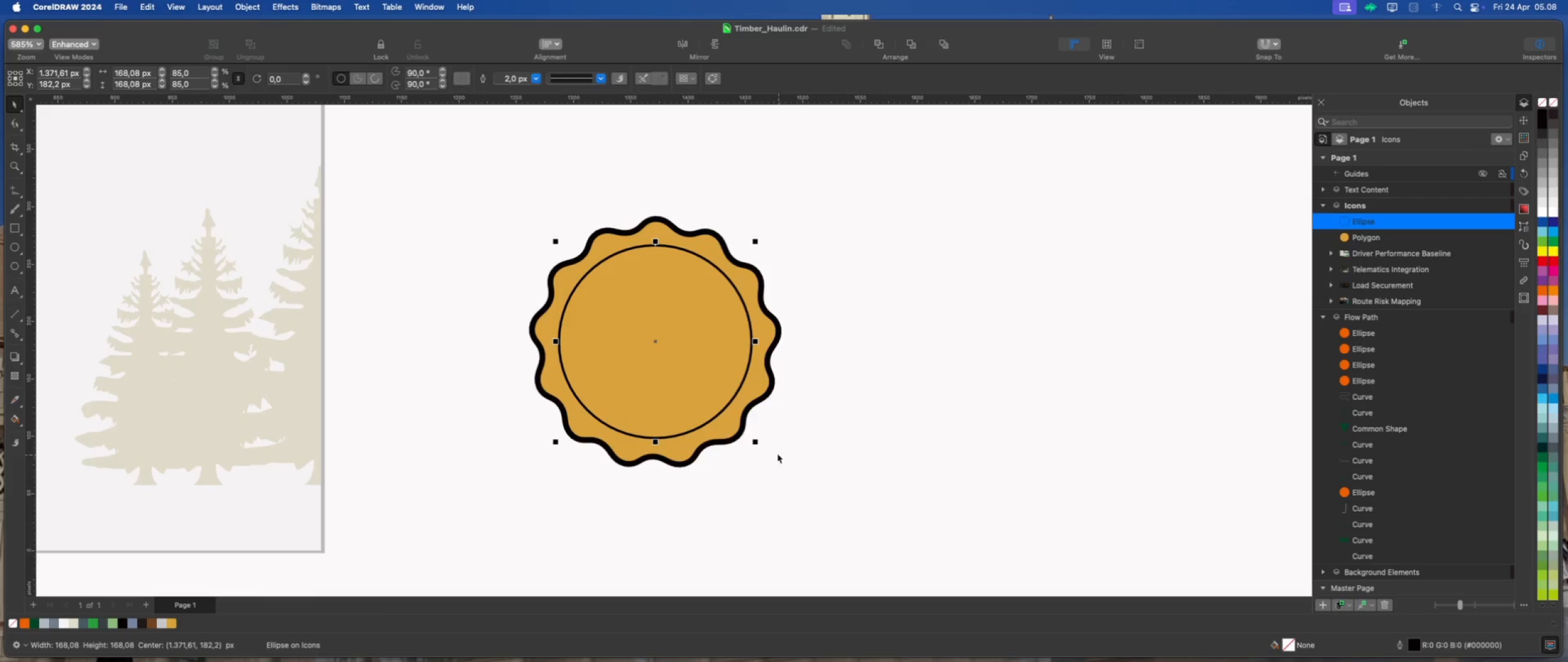 
scroll: coordinate [771, 451], scroll_direction: up, amount: 2.0
 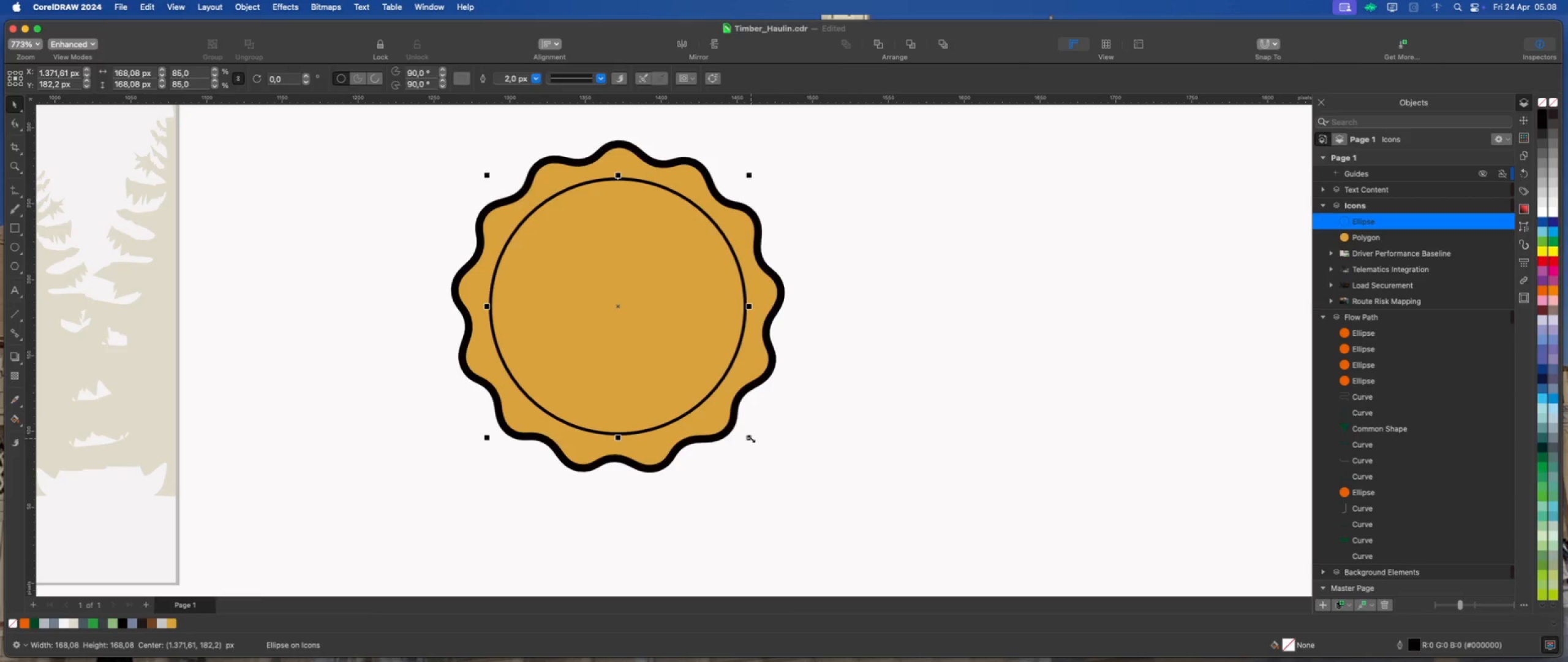 
hold_key(key=ShiftLeft, duration=1.69)
 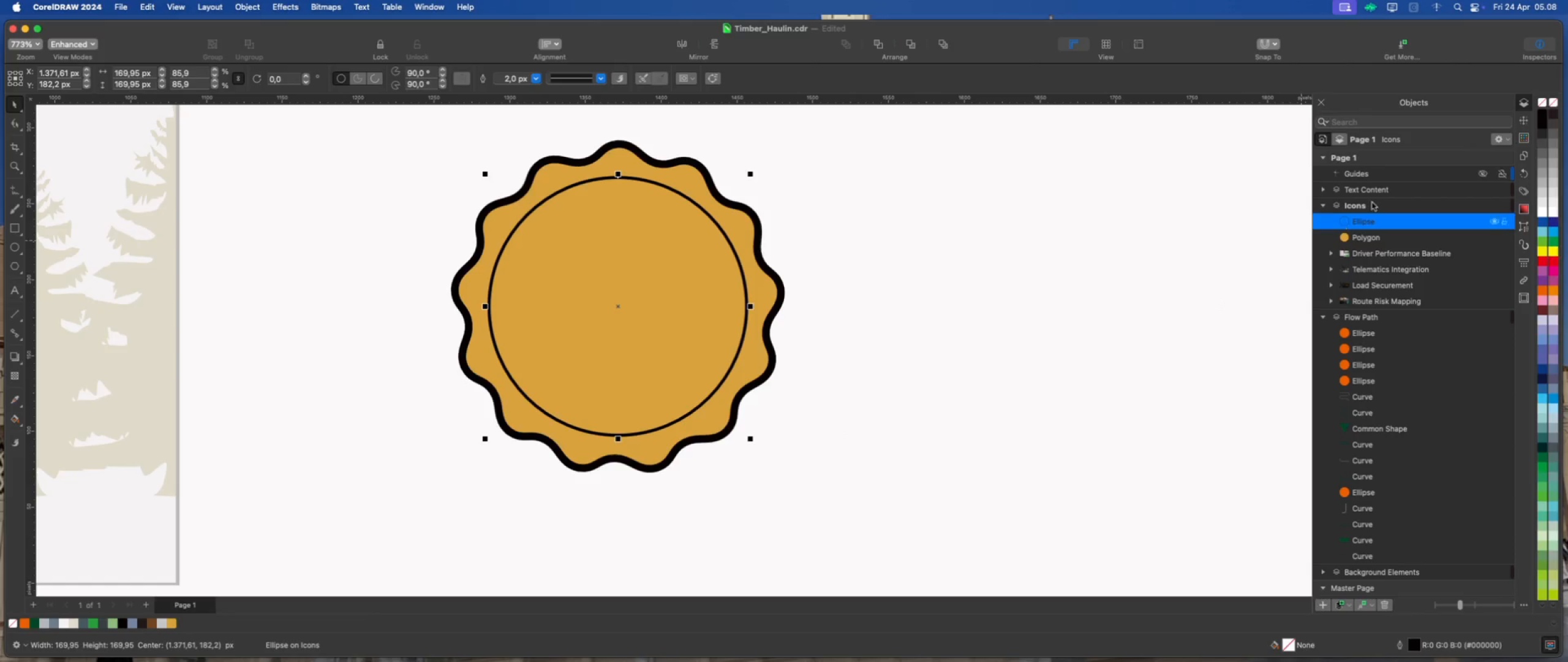 
left_click([1528, 120])
 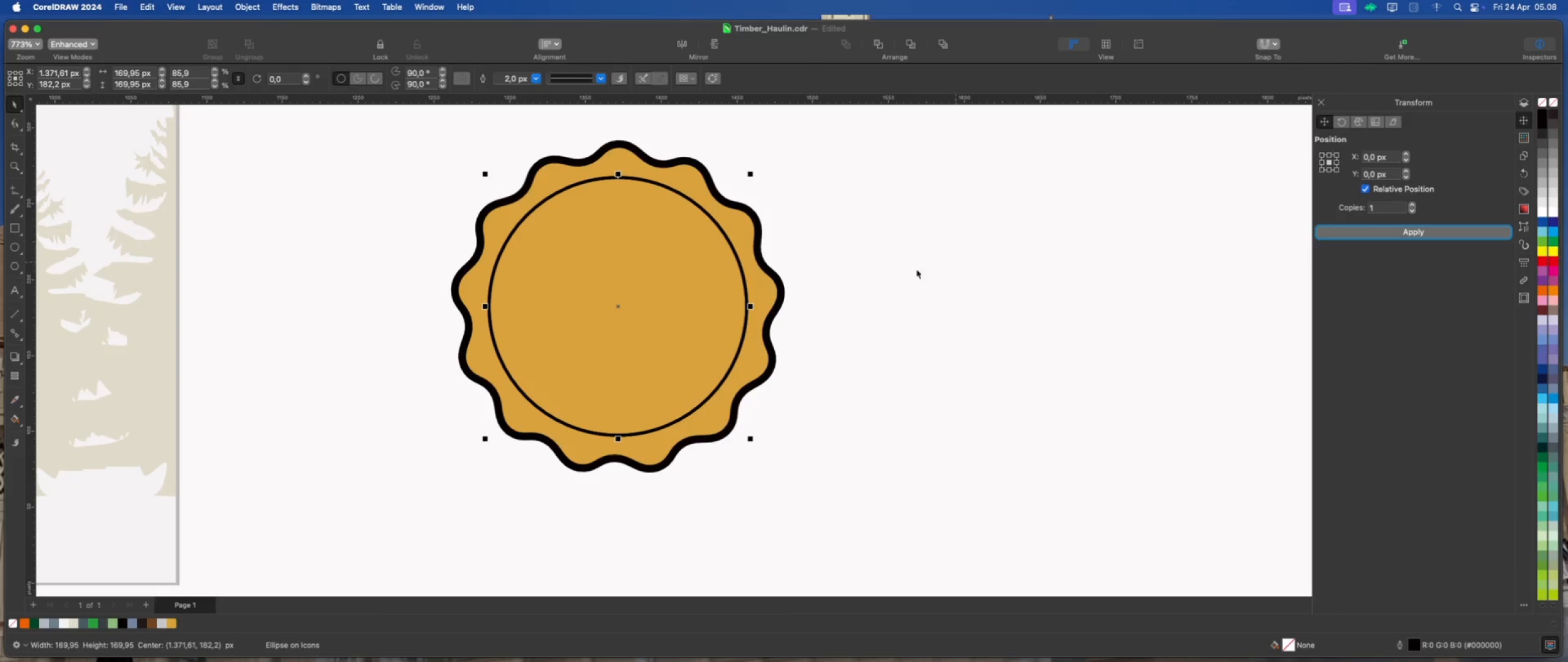 
left_click_drag(start_coordinate=[752, 441], to_coordinate=[747, 435])
 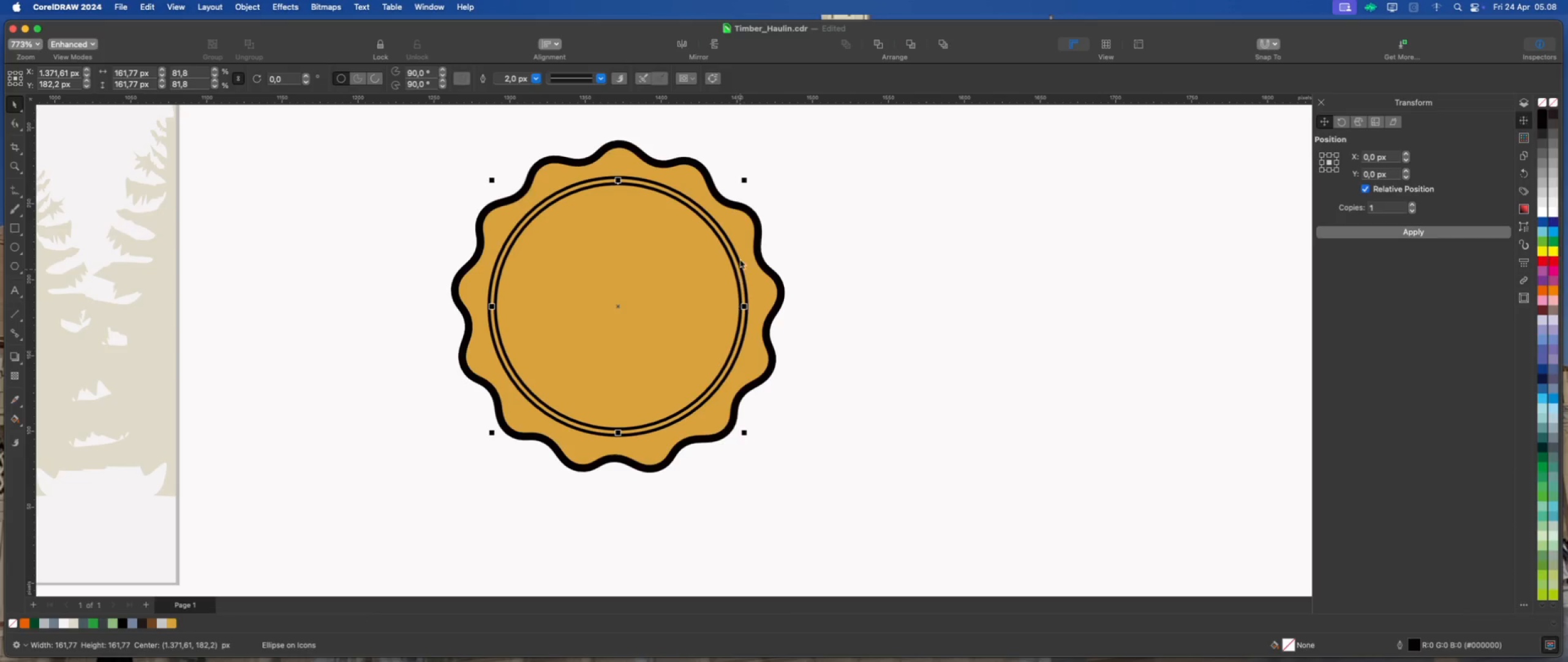 
hold_key(key=ShiftLeft, duration=2.21)
 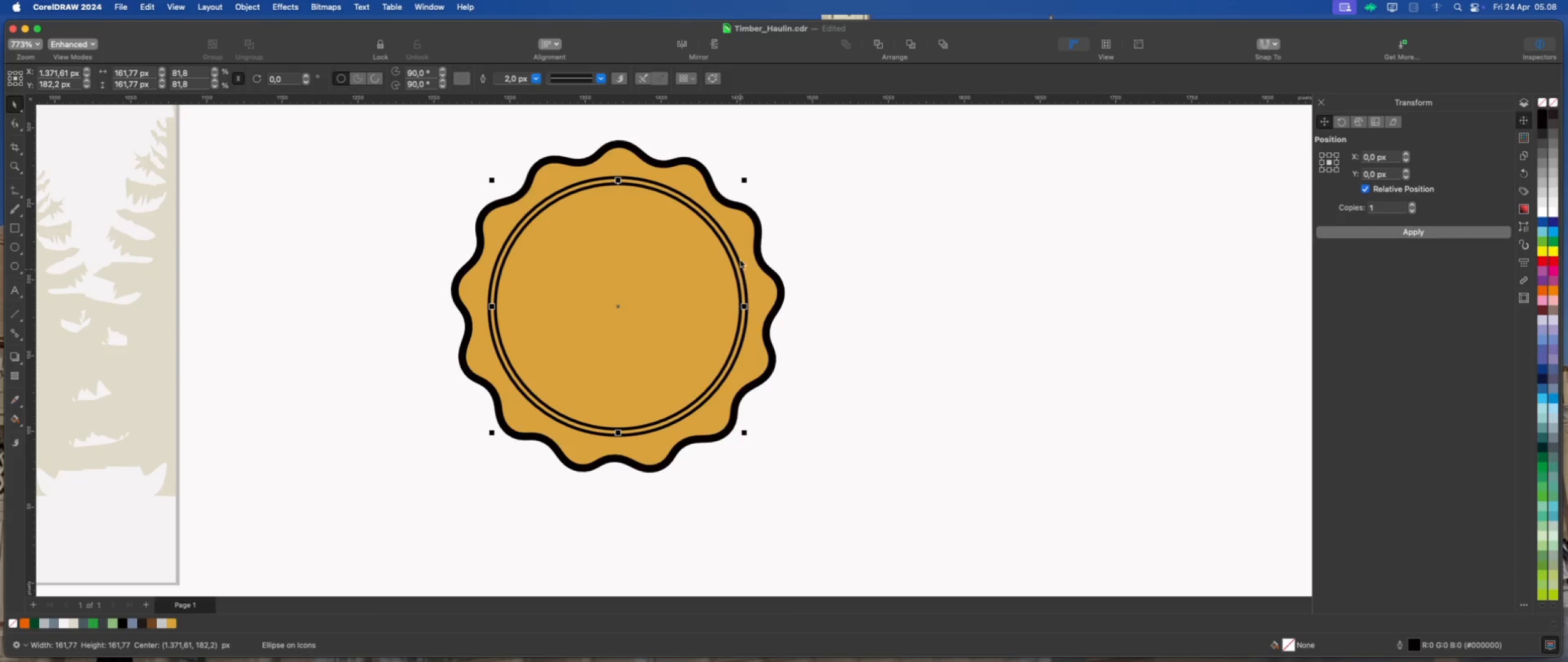 
scroll: coordinate [739, 258], scroll_direction: up, amount: 4.0
 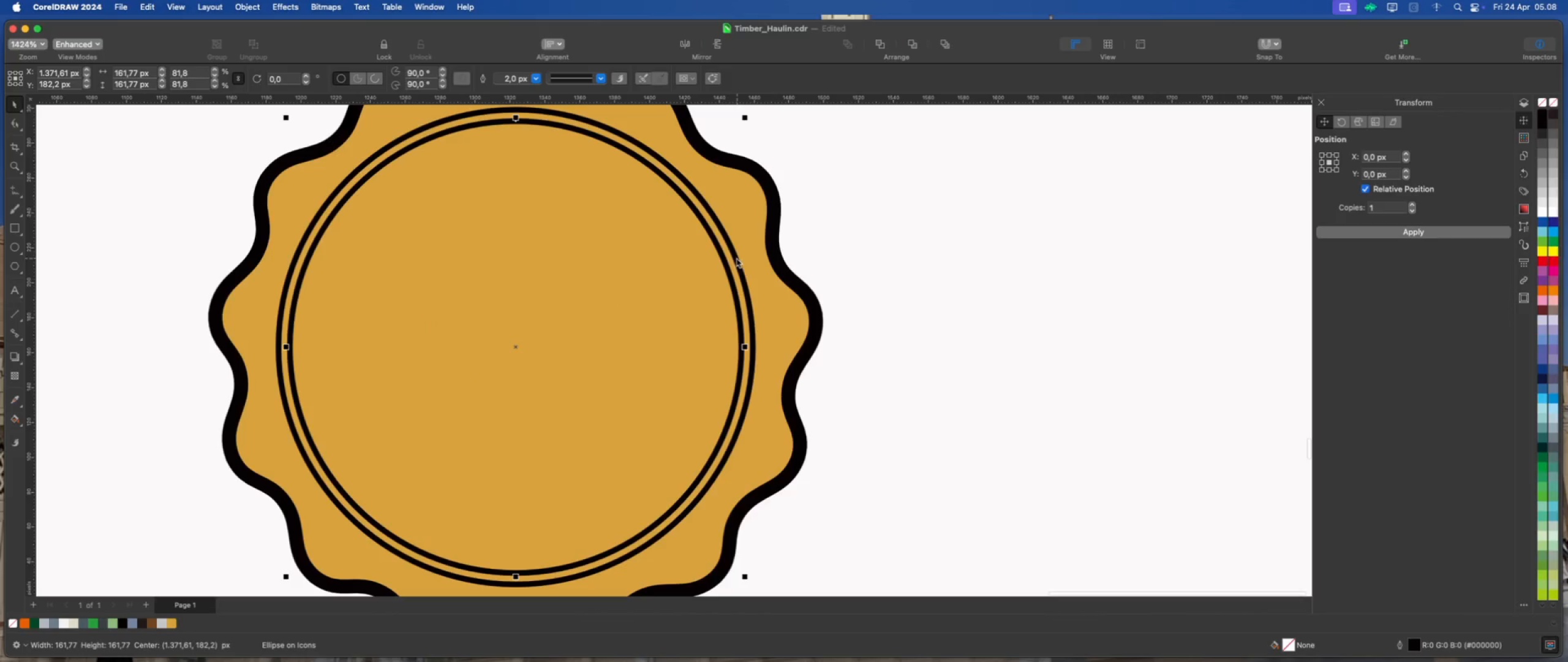 
hold_key(key=ShiftLeft, duration=0.6)
left_click([734, 259])
 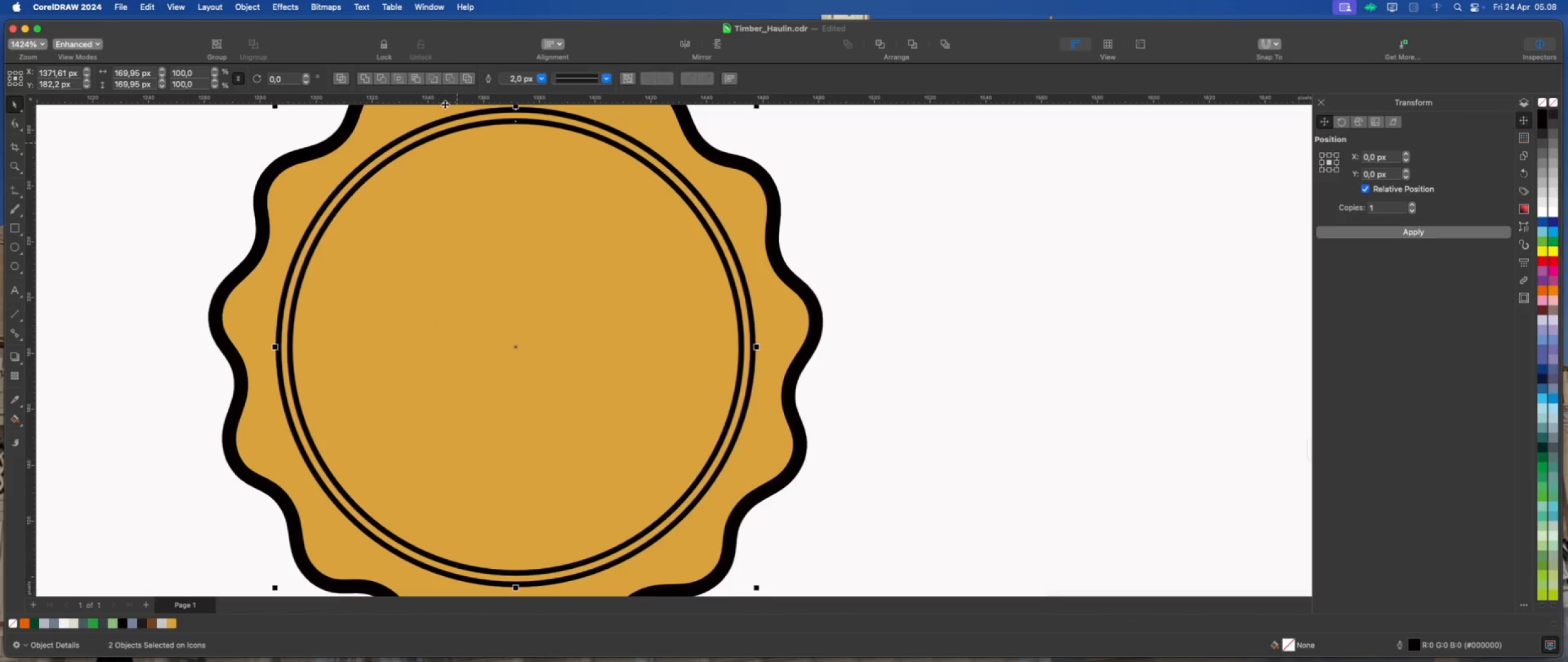 
left_click([447, 80])
 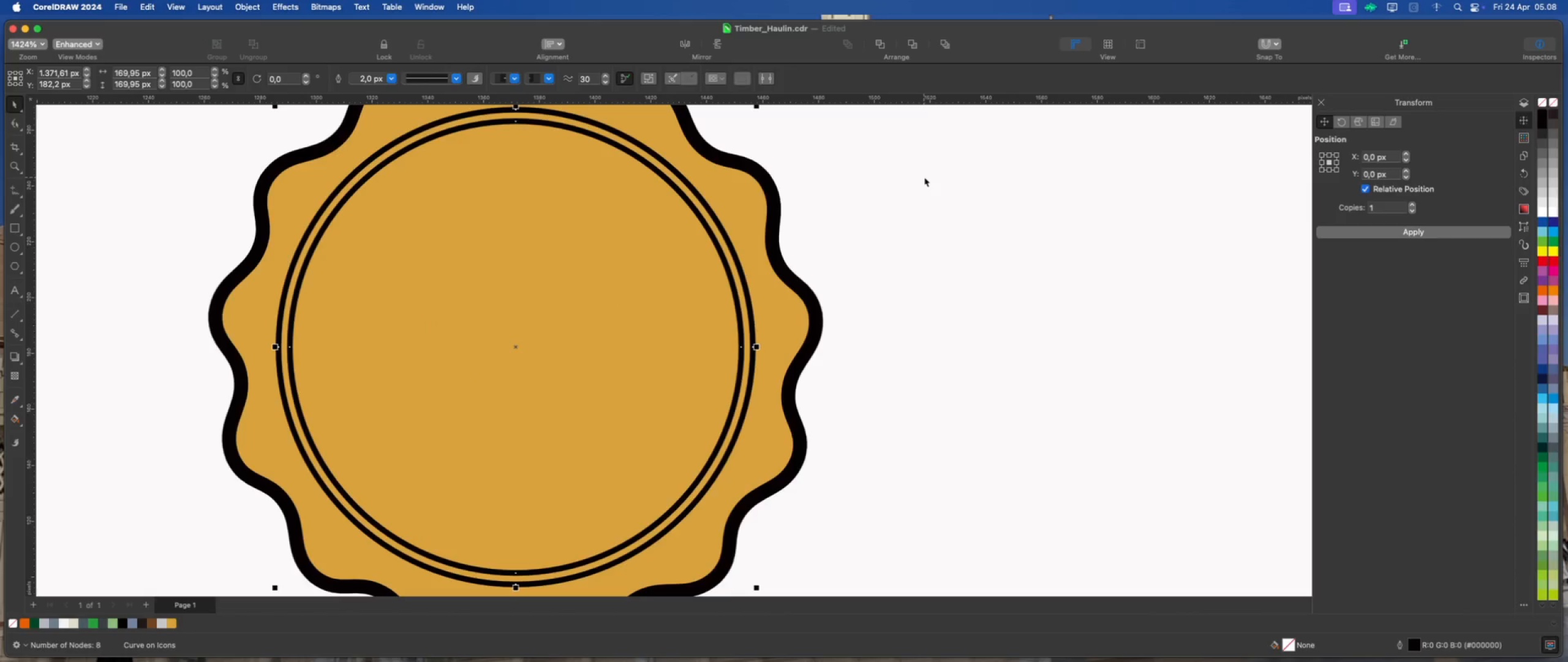 
left_click([924, 177])
 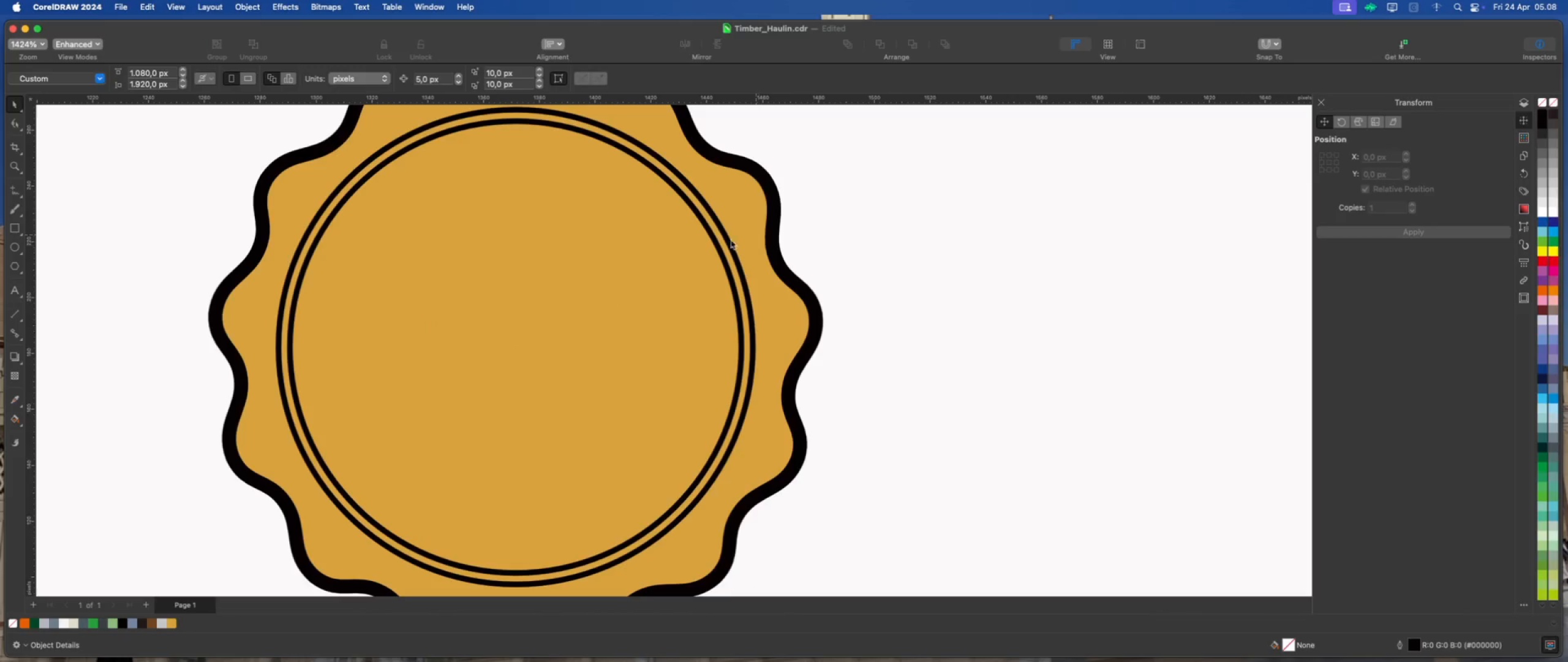 
left_click([720, 240])
 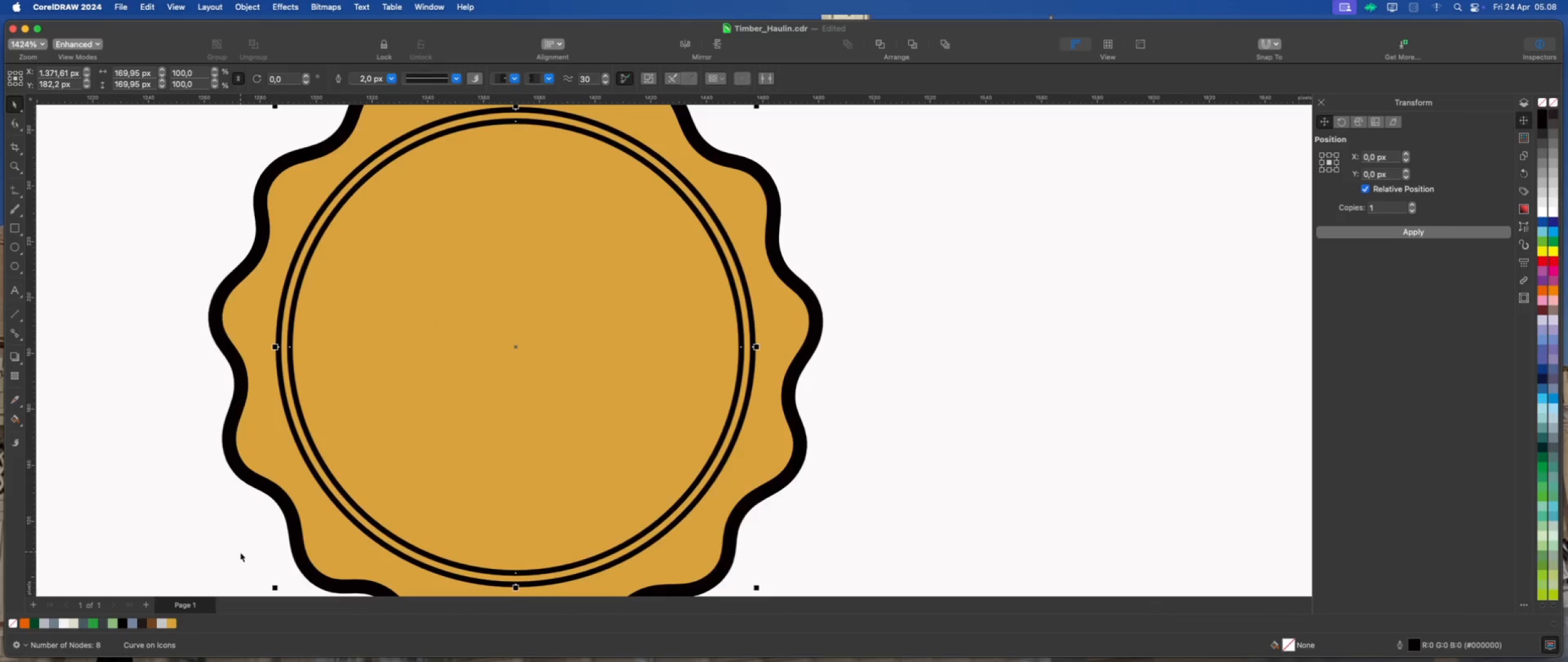 
mouse_move([156, 624])
 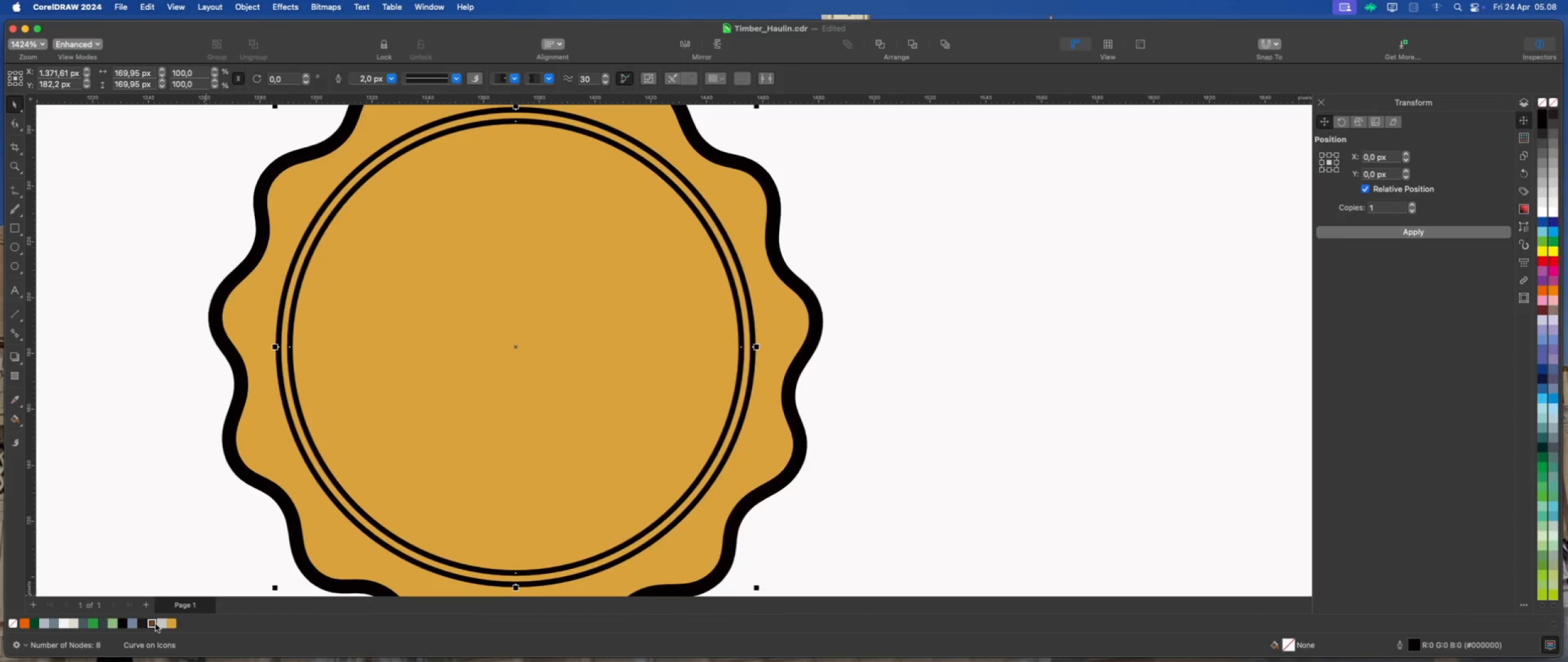 
left_click([156, 624])
 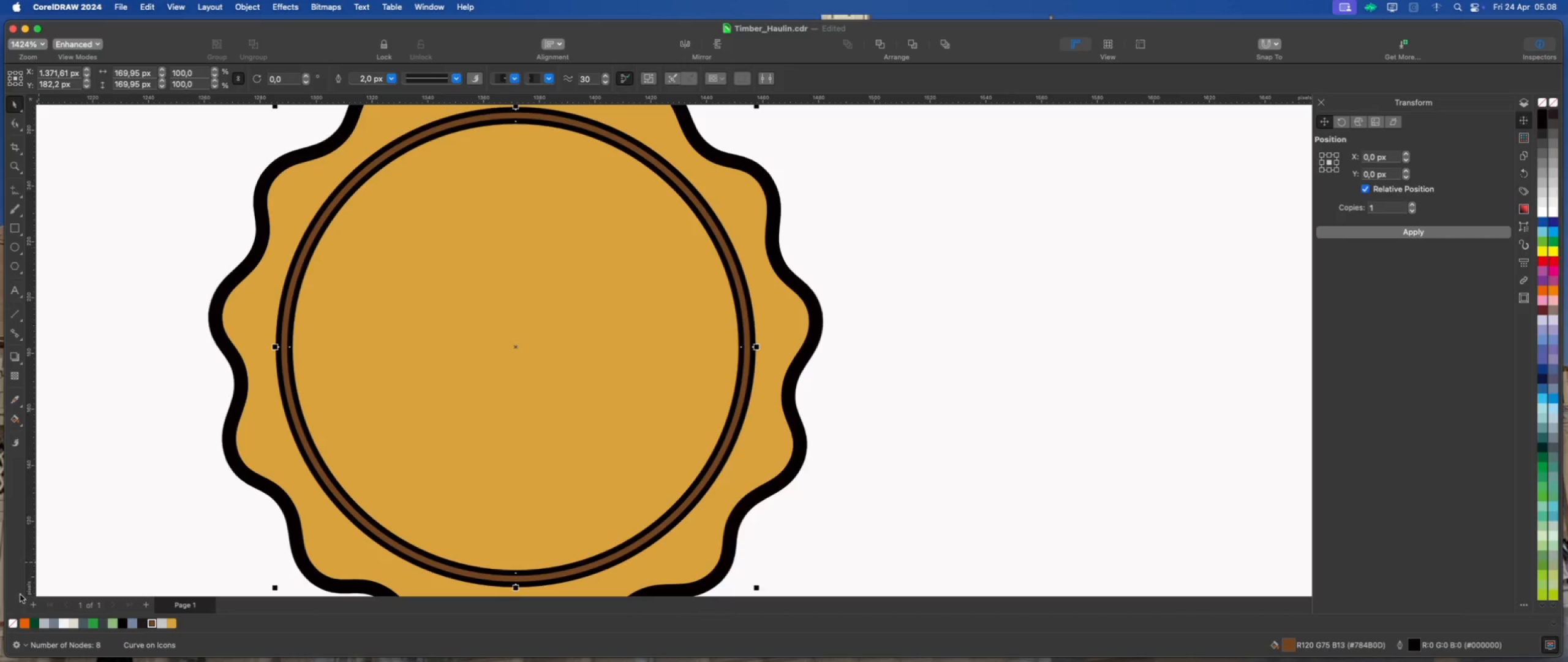 
right_click([12, 622])
 